 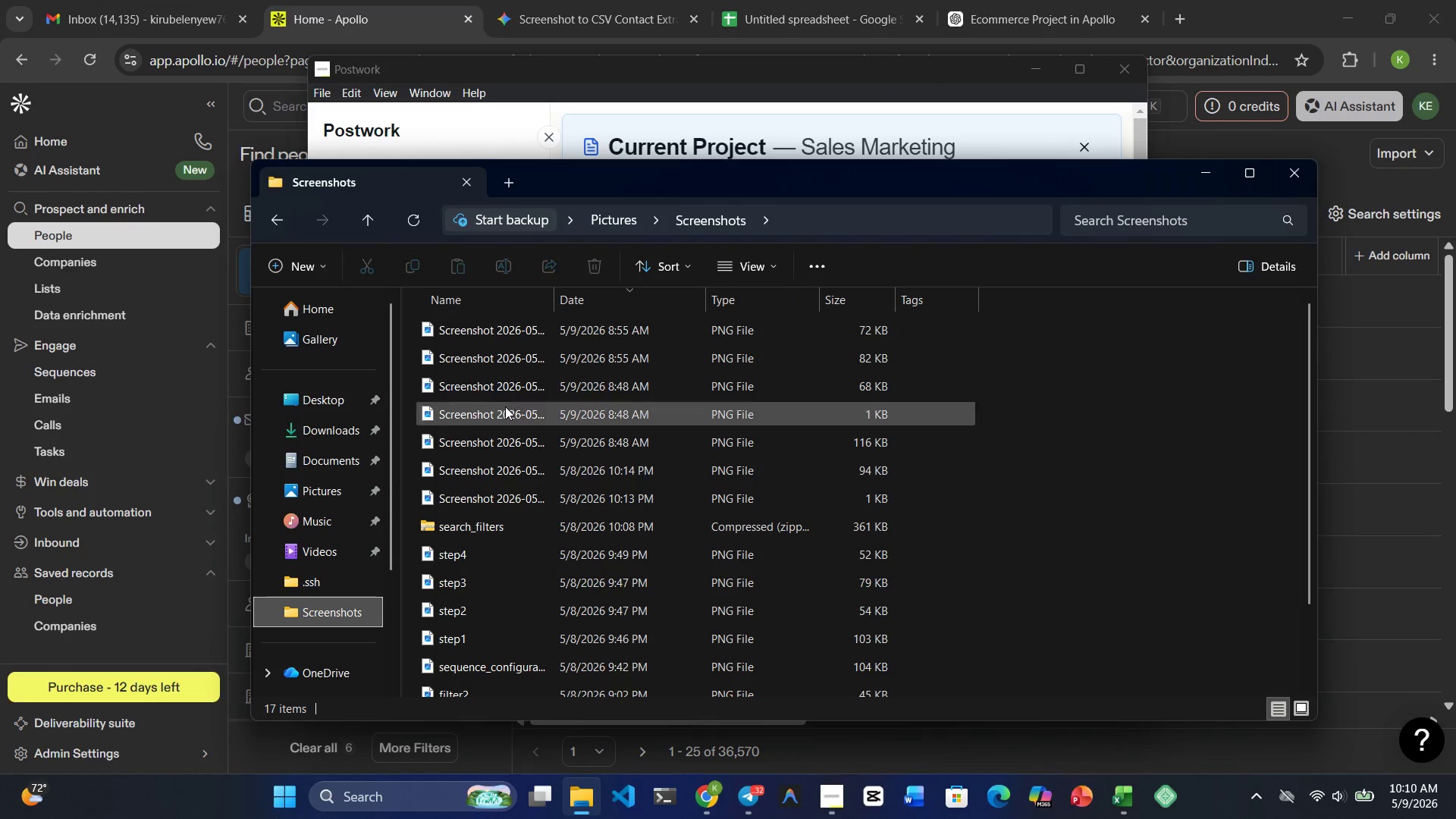 
left_click([494, 337])
 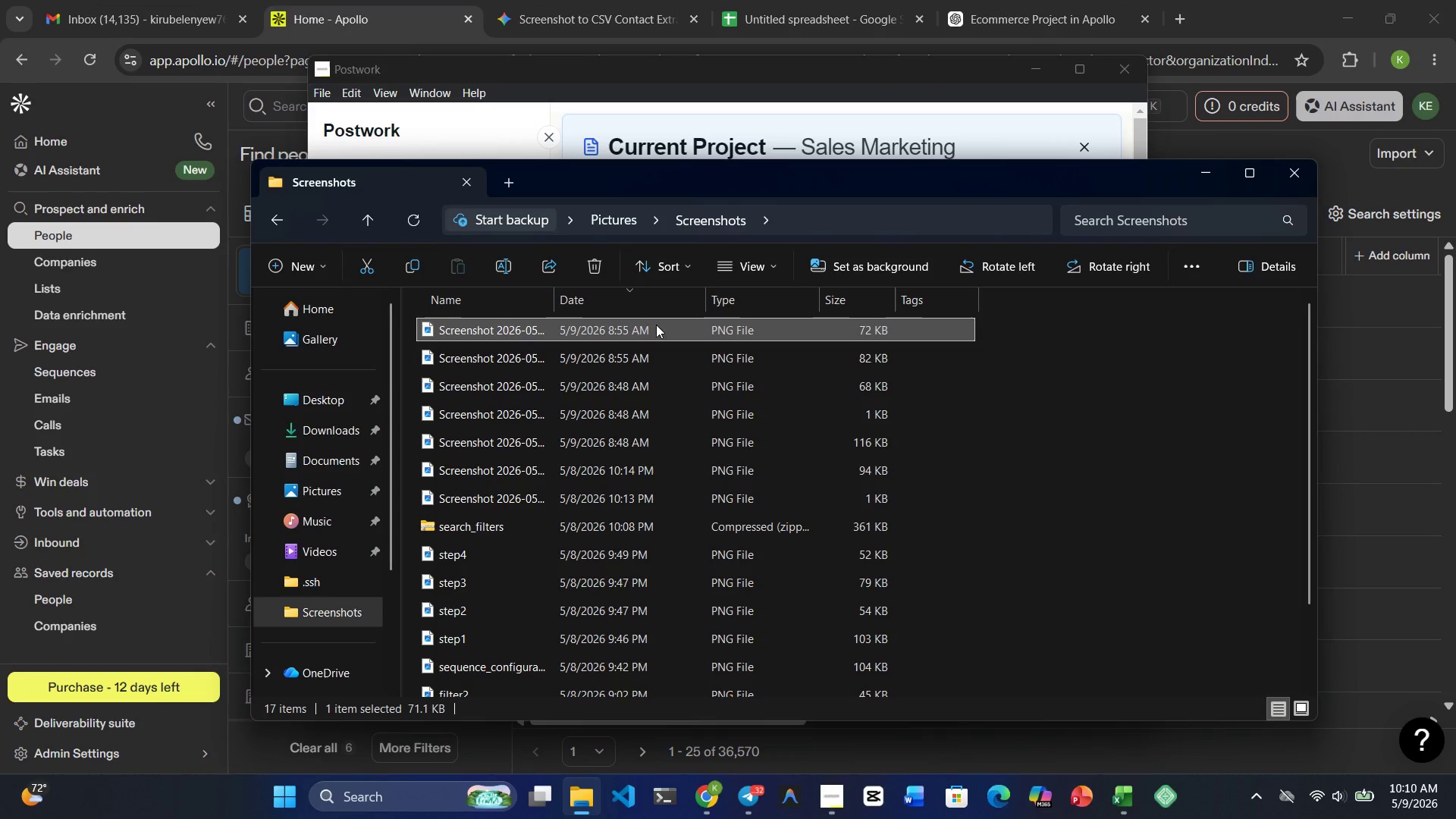 
left_click_drag(start_coordinate=[657, 362], to_coordinate=[683, 694])
 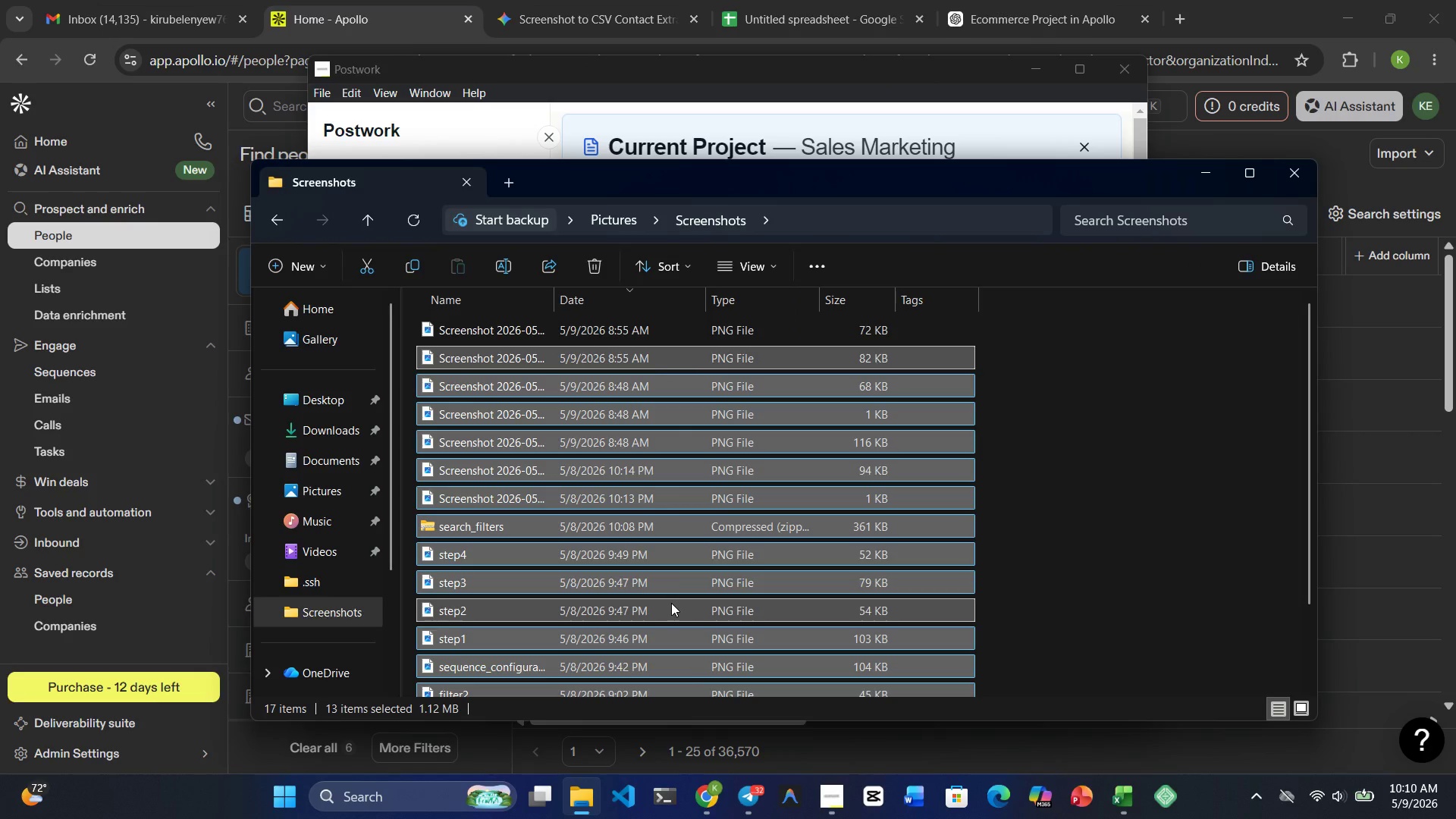 
key(Delete)
 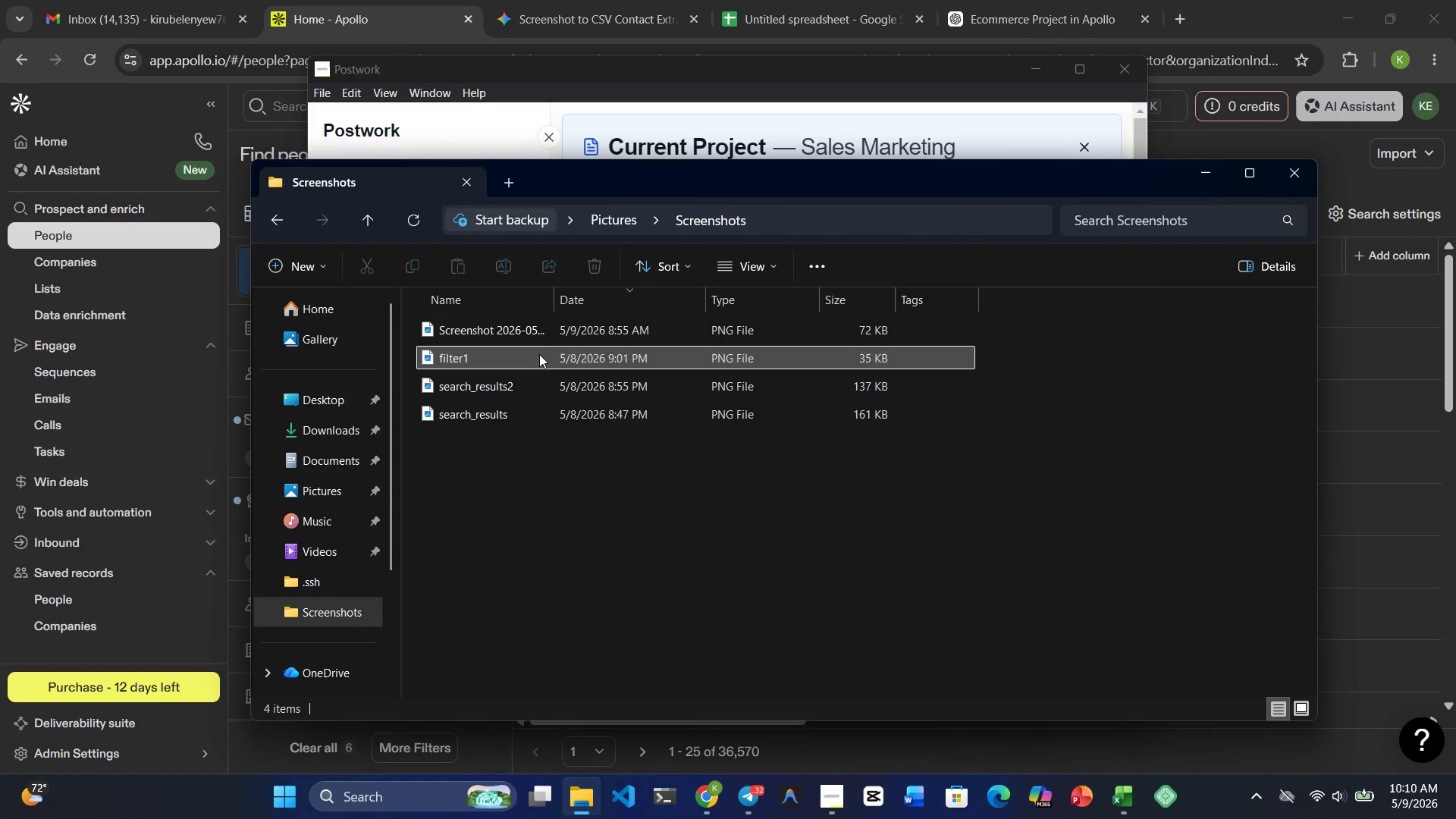 
left_click([544, 330])
 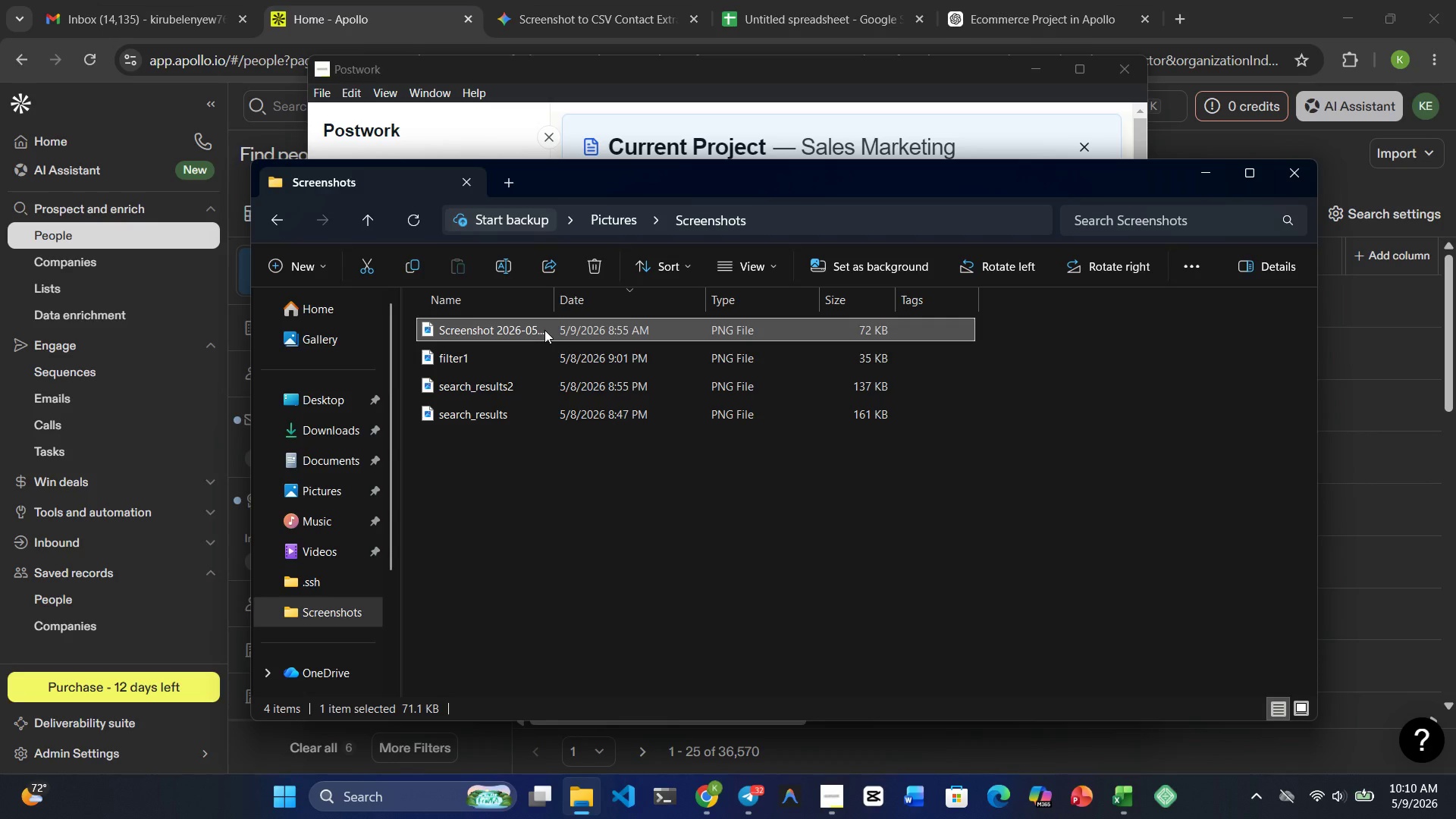 
left_click_drag(start_coordinate=[544, 330], to_coordinate=[559, 459])
 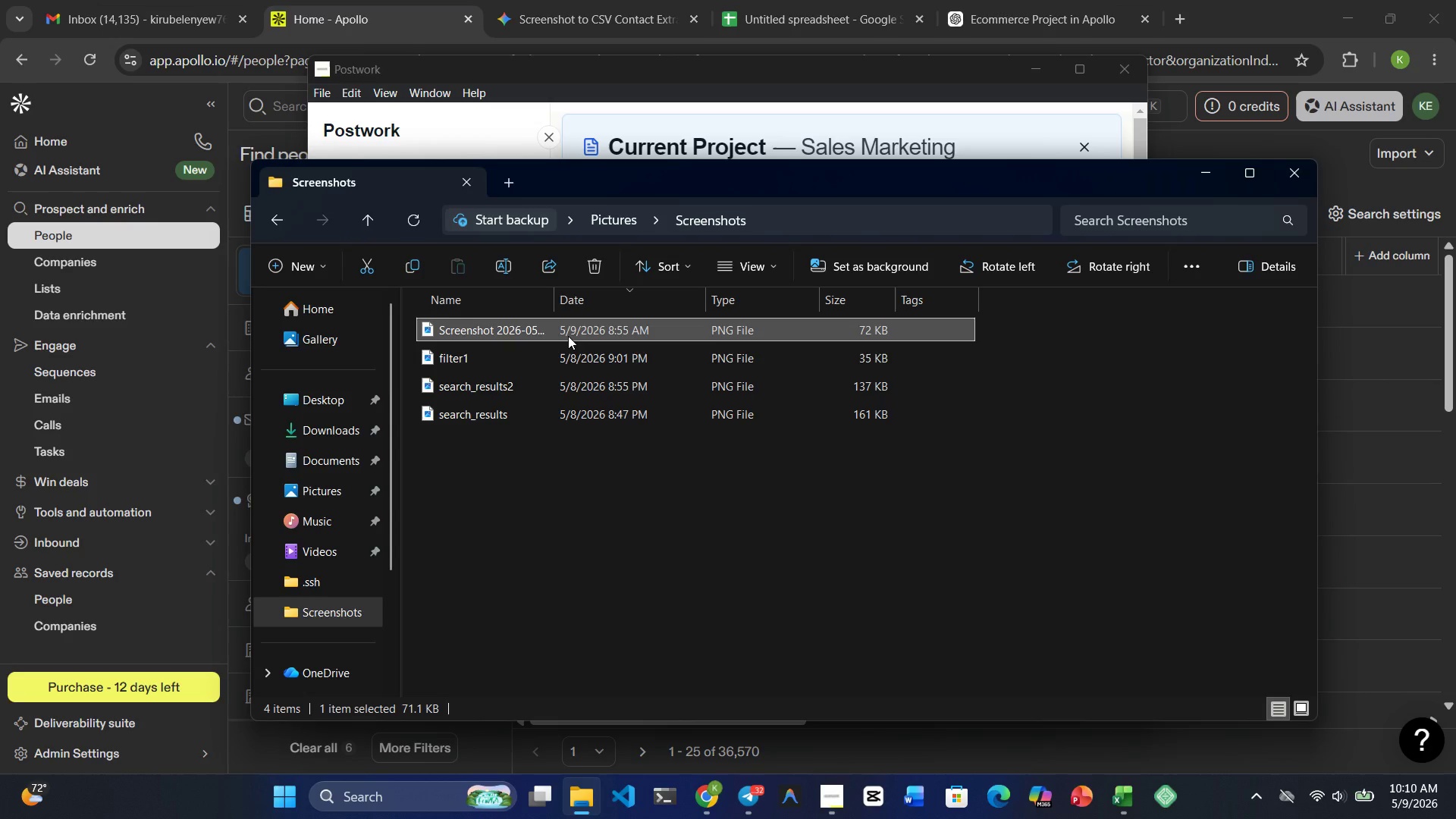 
left_click_drag(start_coordinate=[568, 336], to_coordinate=[601, 443])
 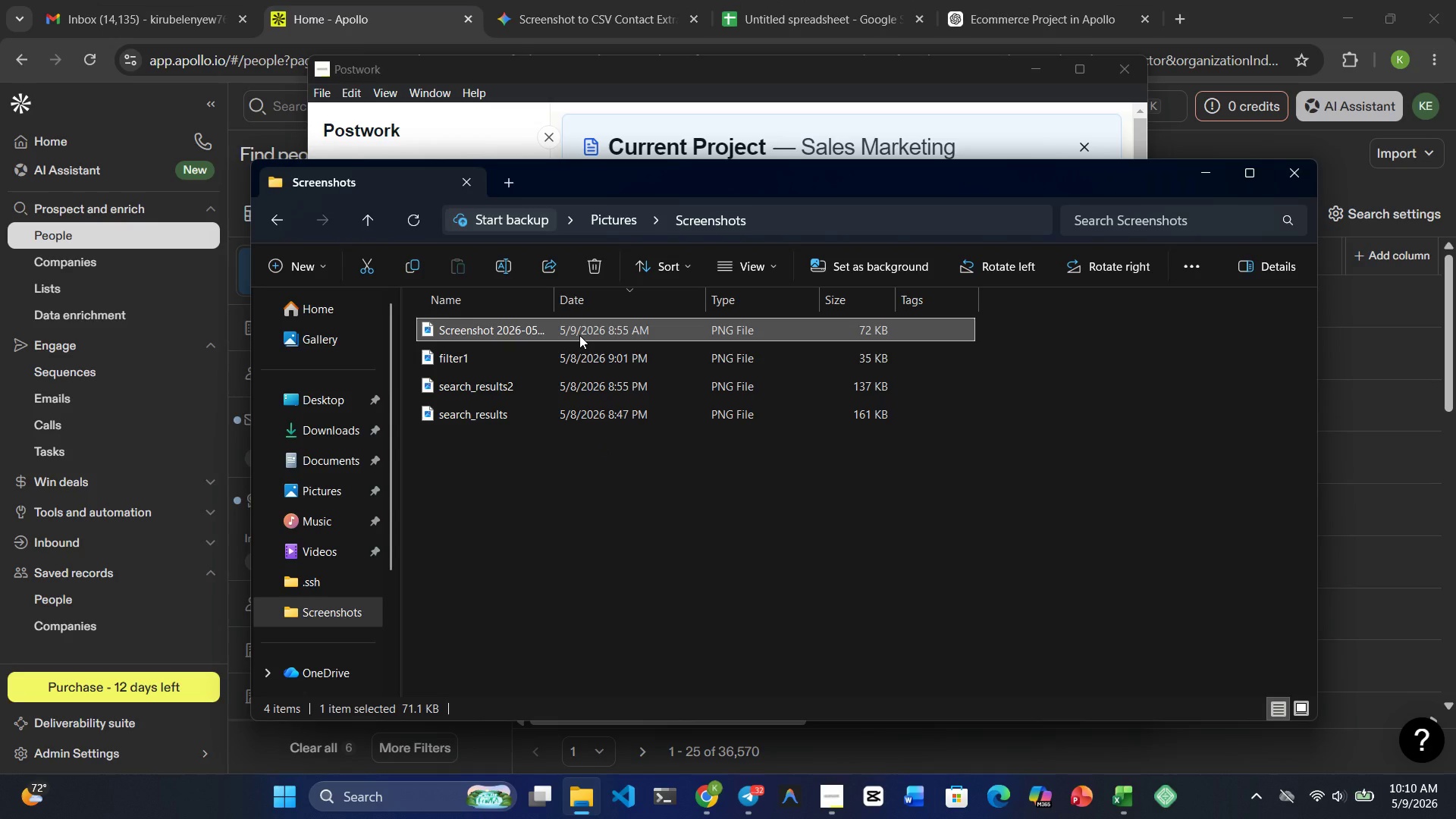 
scroll: coordinate [579, 335], scroll_direction: down, amount: 2.0
 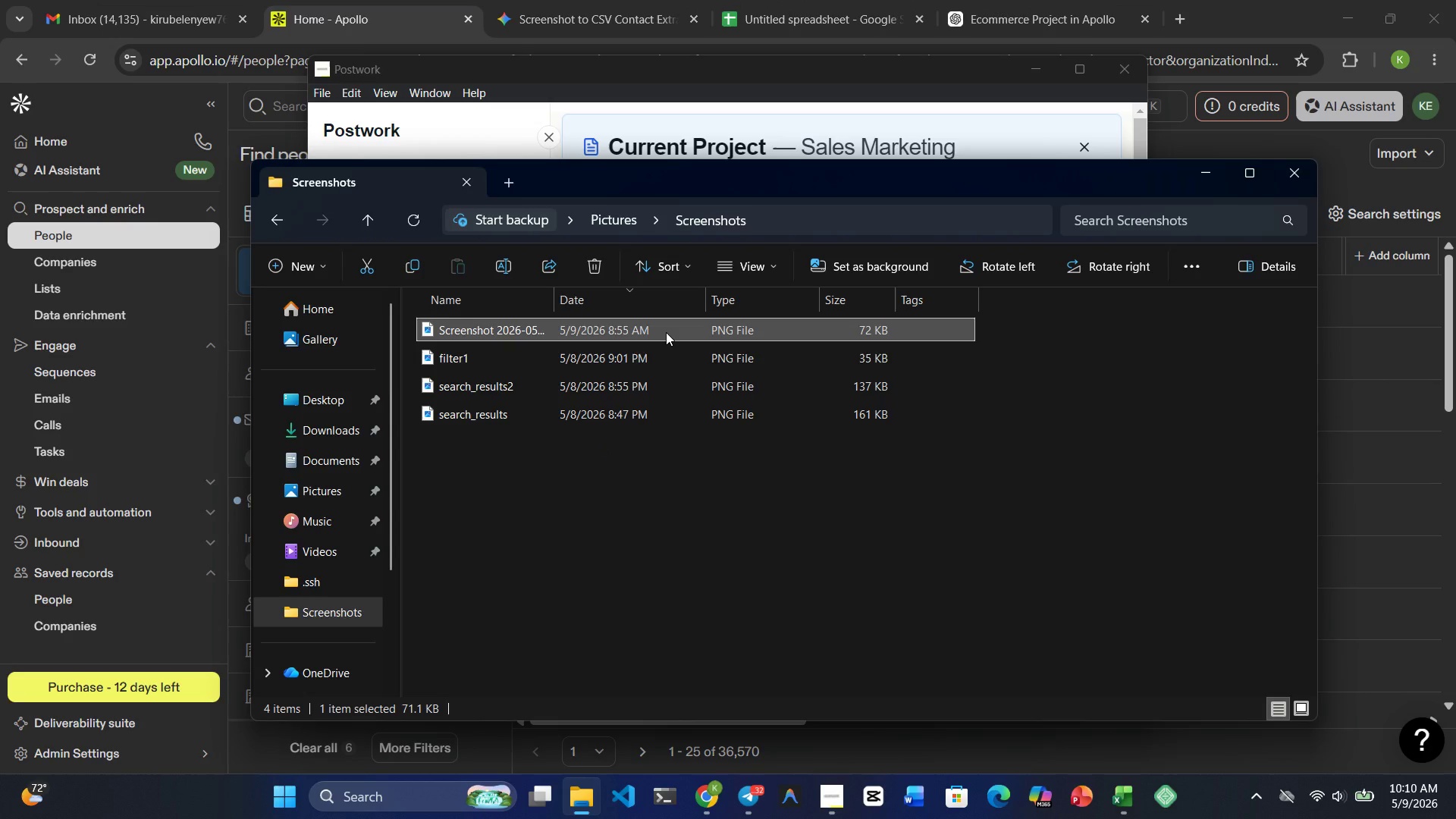 
left_click([666, 332])
 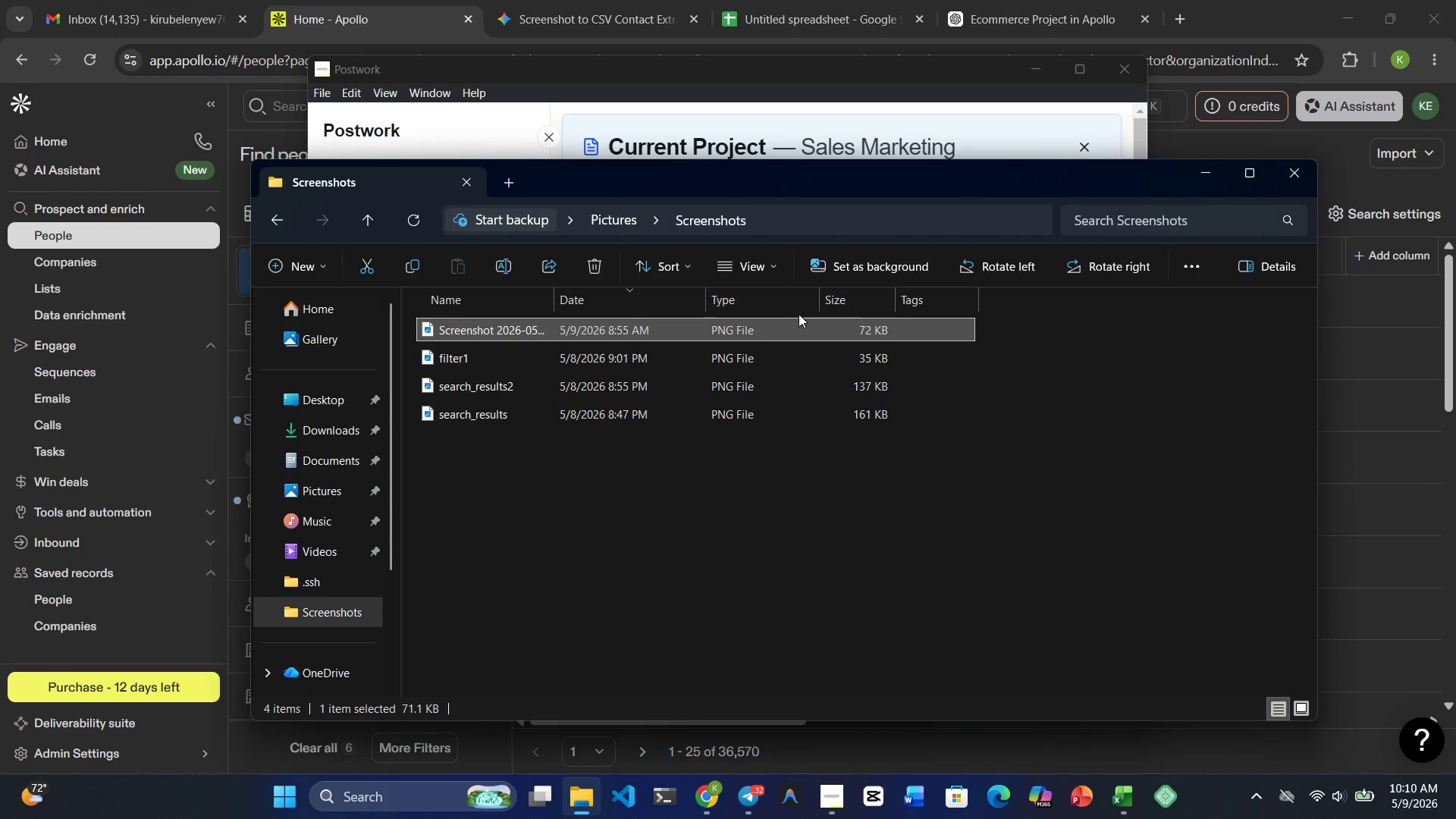 
left_click_drag(start_coordinate=[795, 316], to_coordinate=[786, 535])
 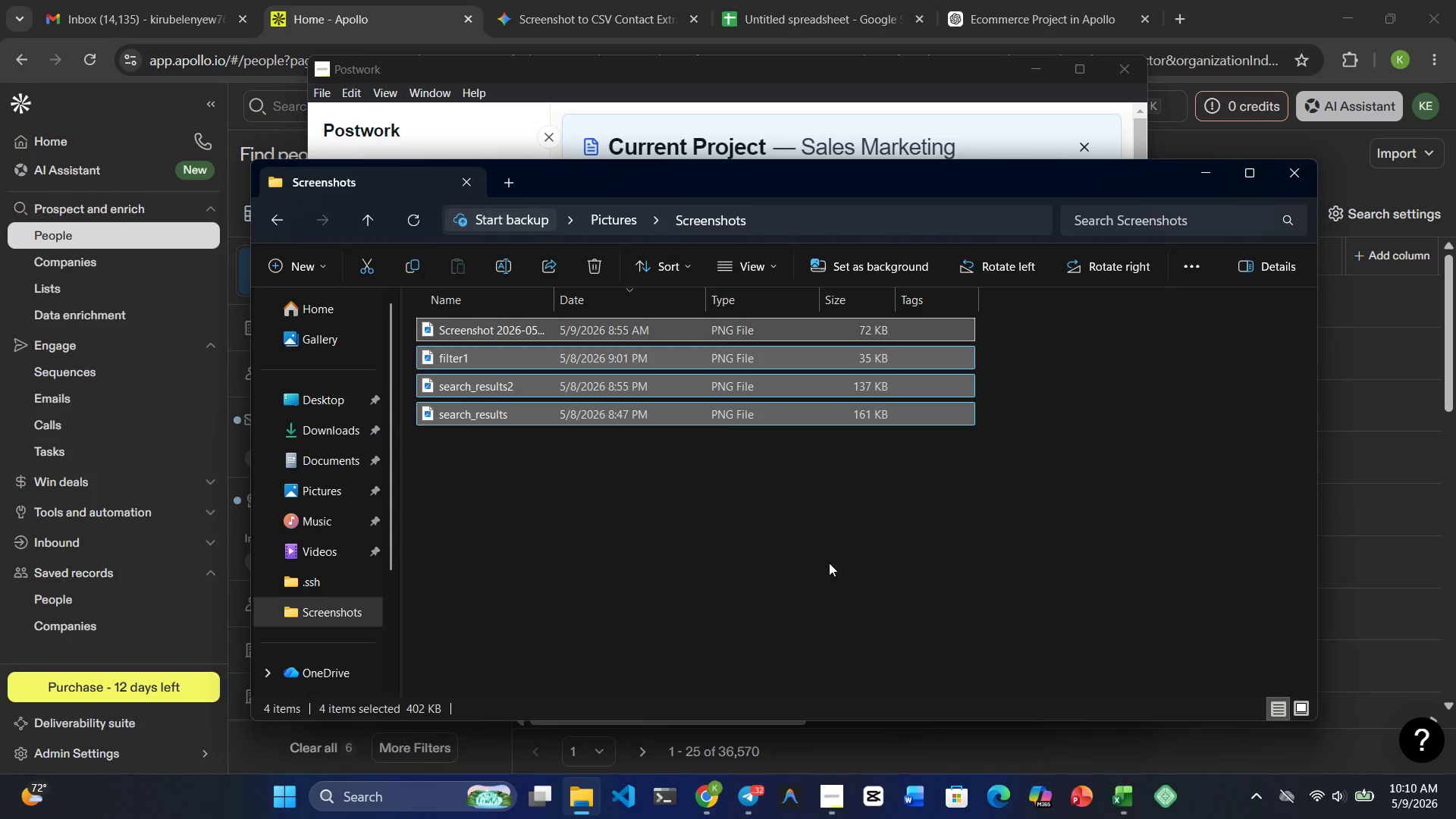 
key(Delete)
 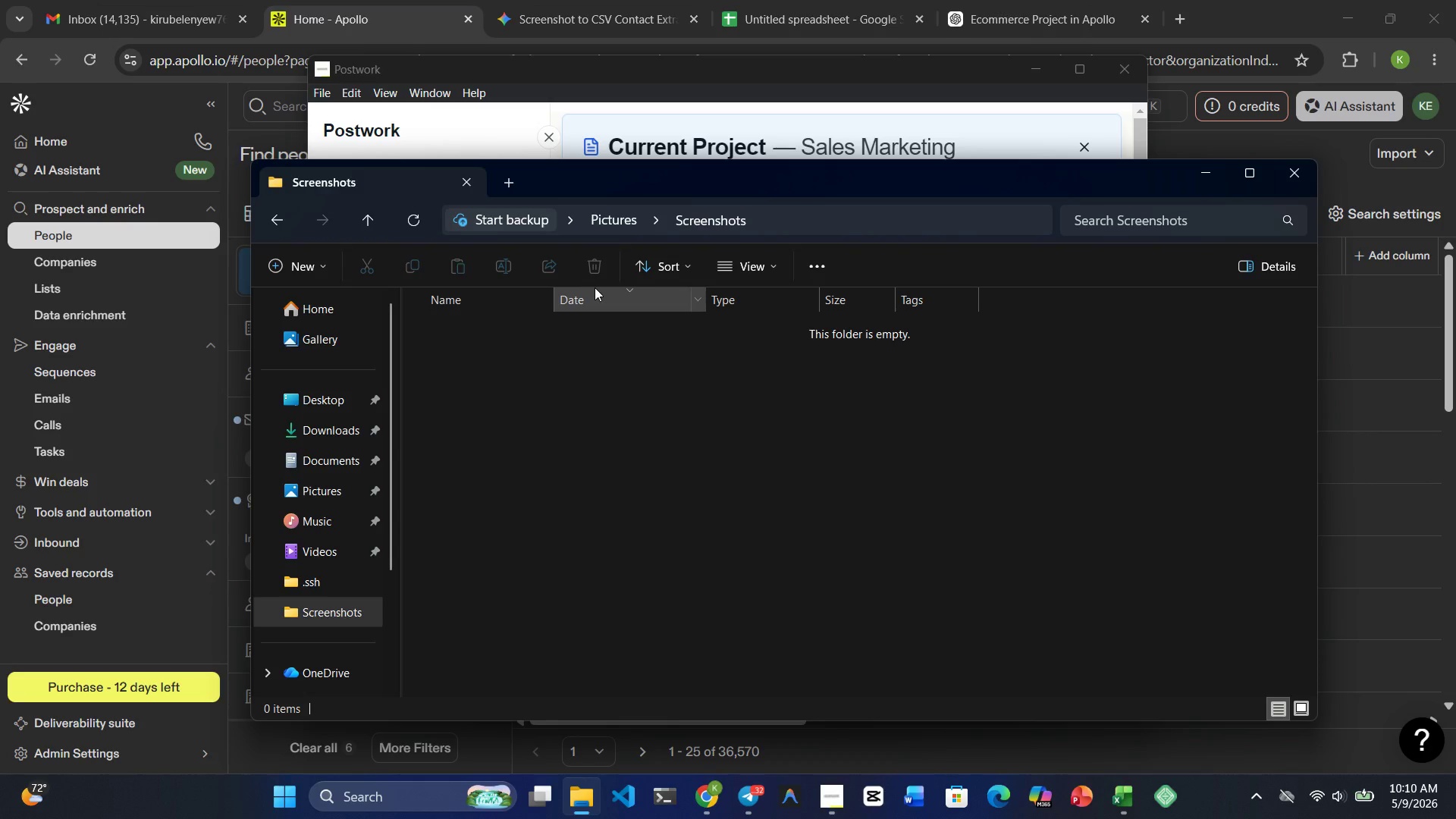 
wait(12.34)
 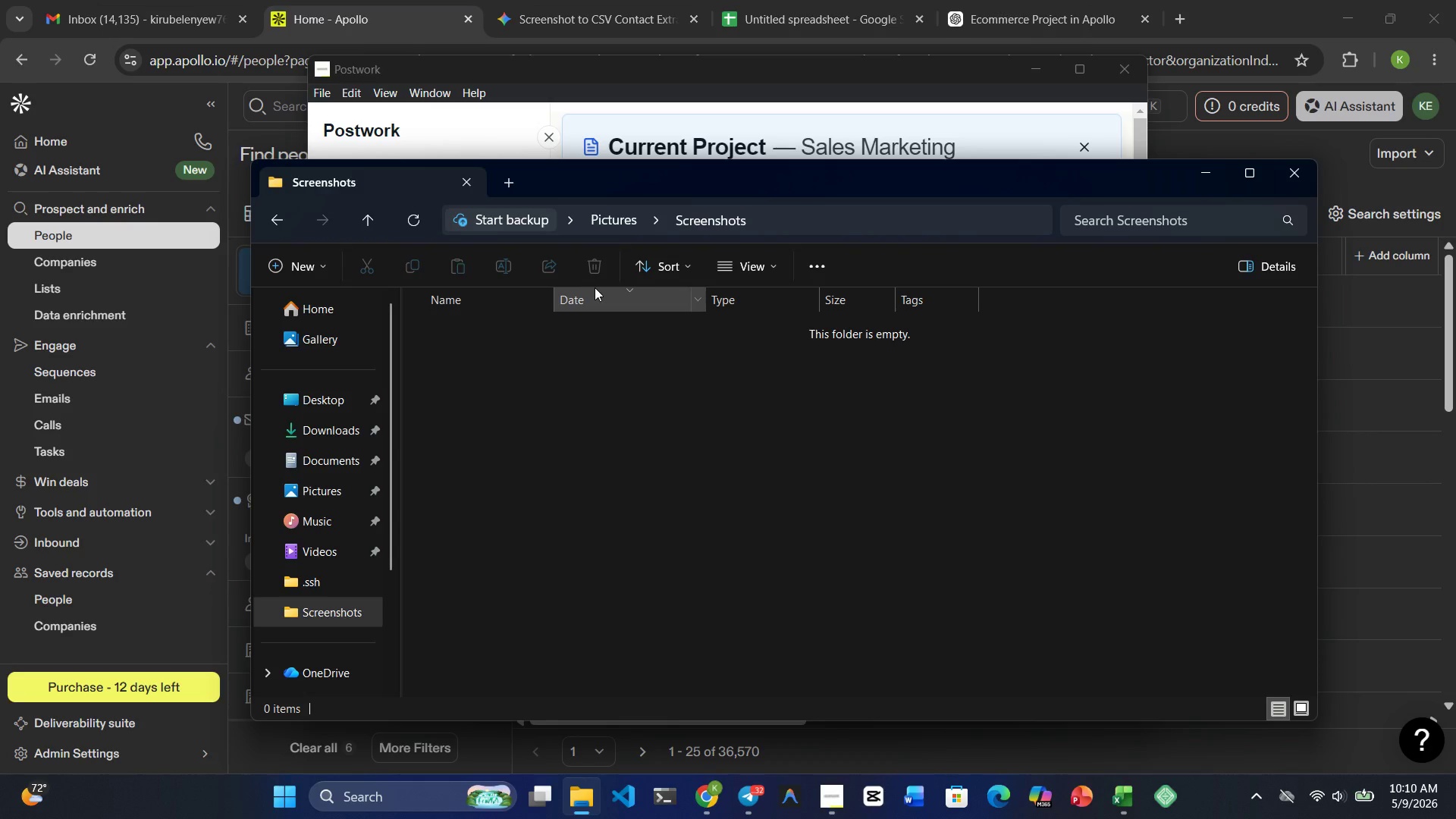 
left_click([601, 221])
 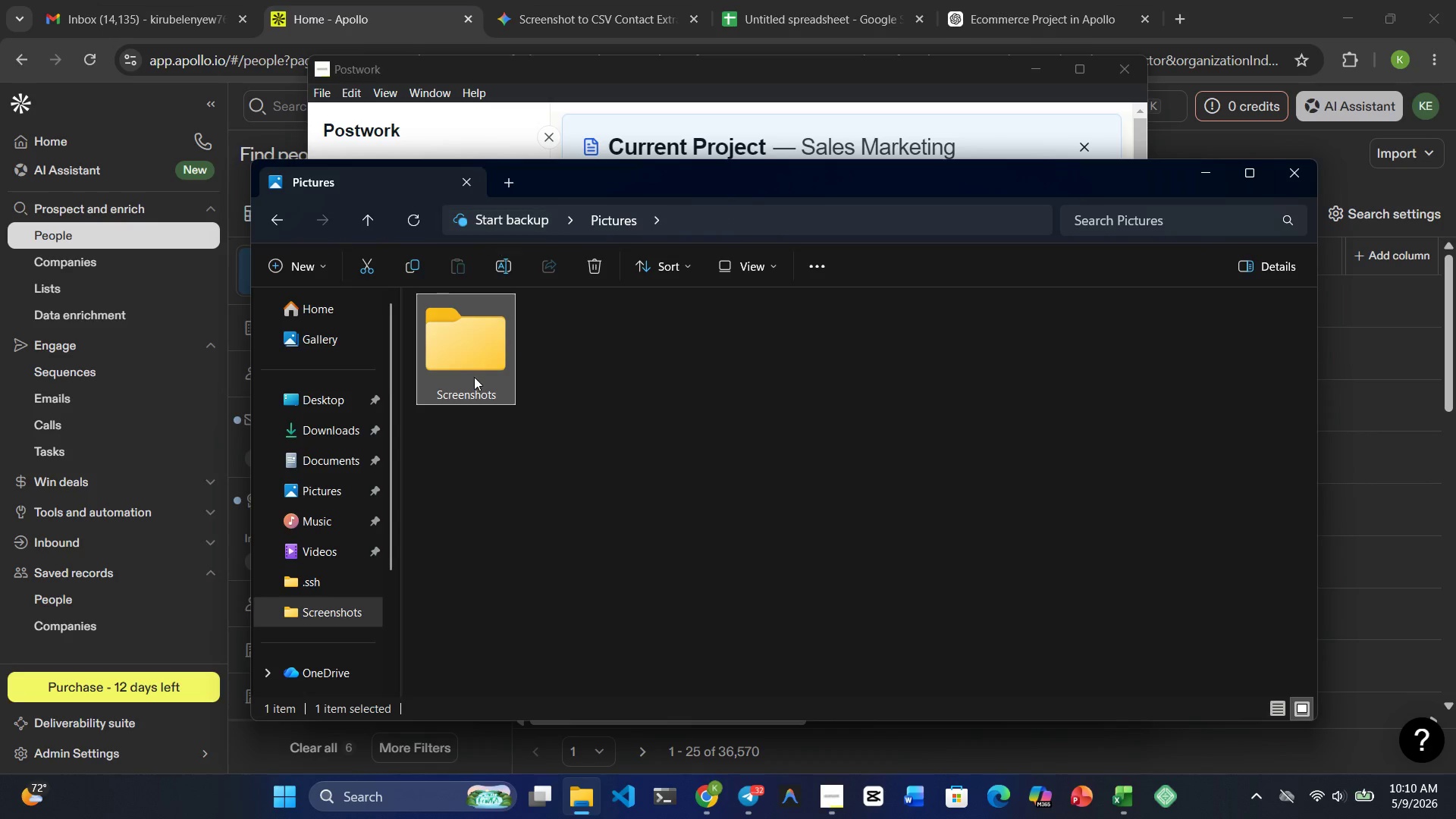 
left_click([539, 485])
 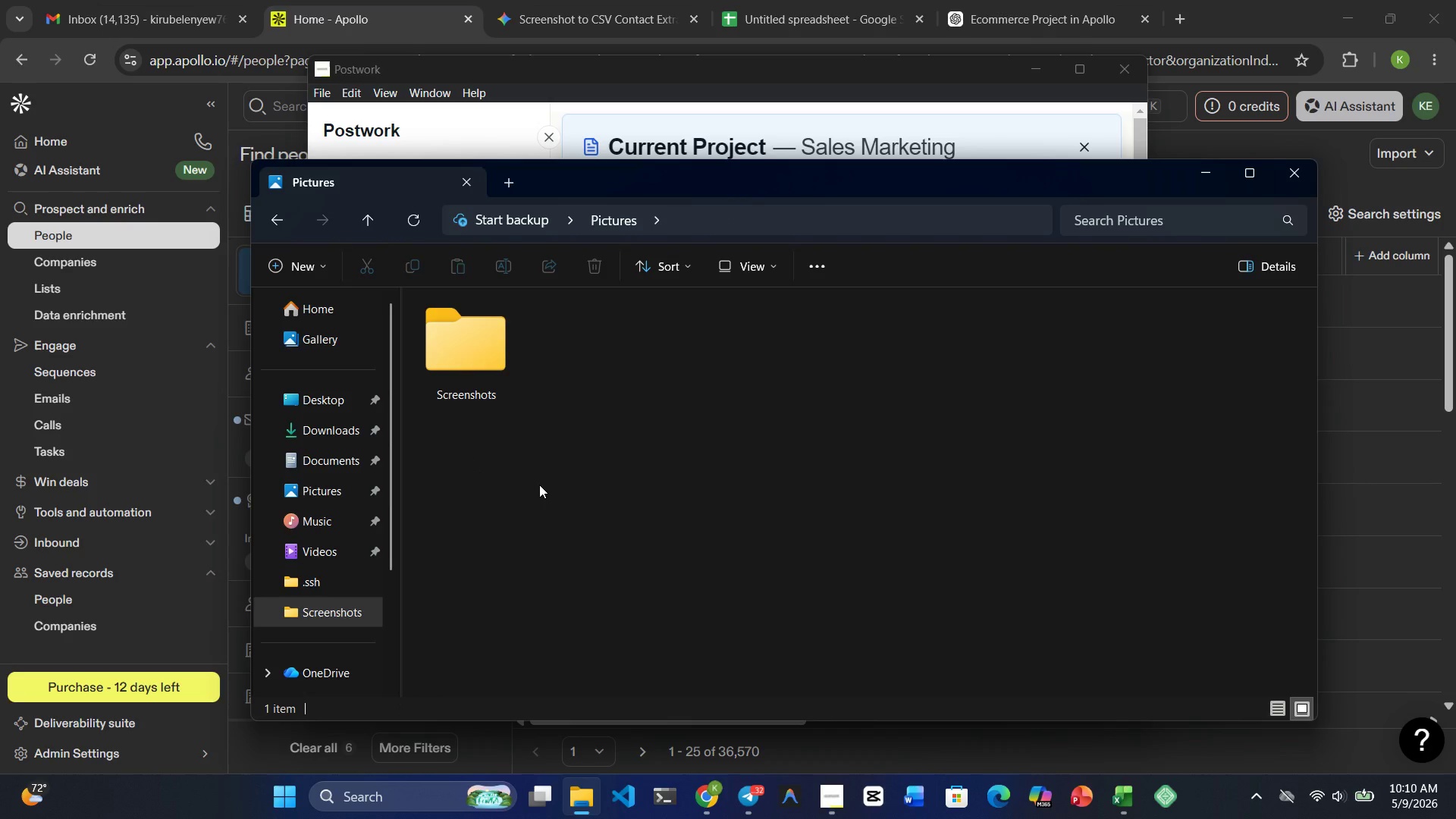 
scroll: coordinate [544, 491], scroll_direction: down, amount: 4.0
 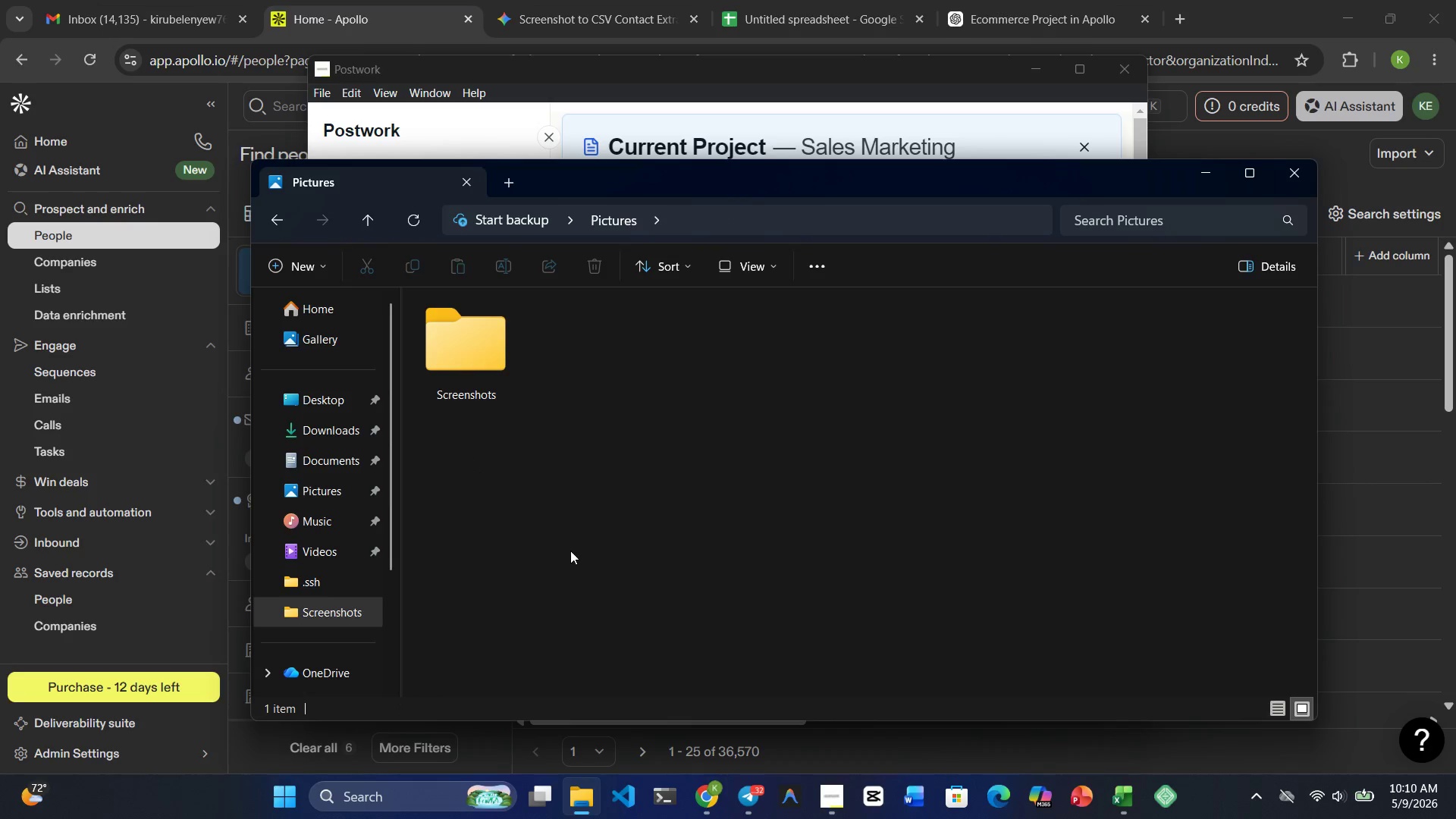 
wait(5.22)
 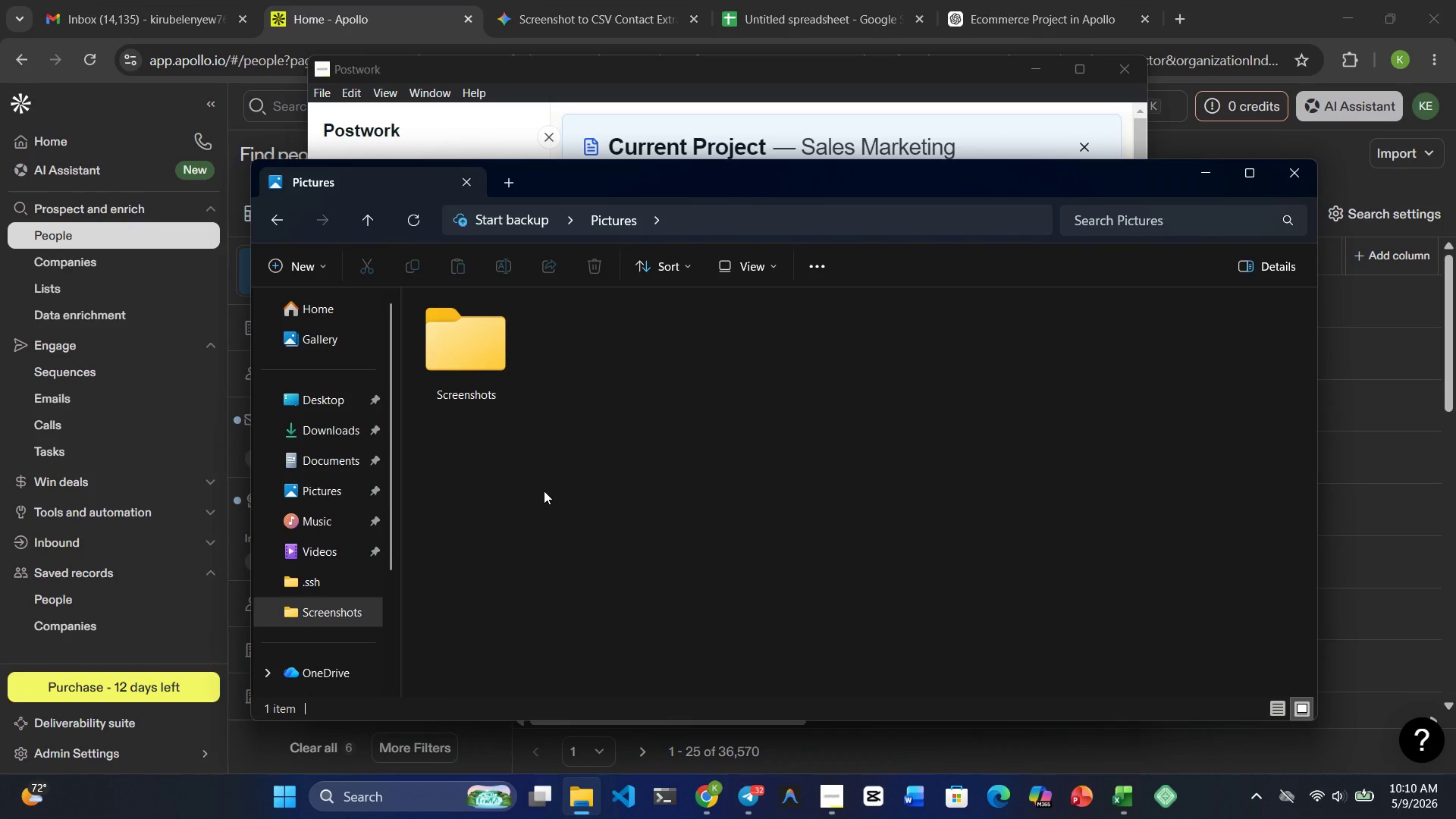 
left_click([721, 801])
 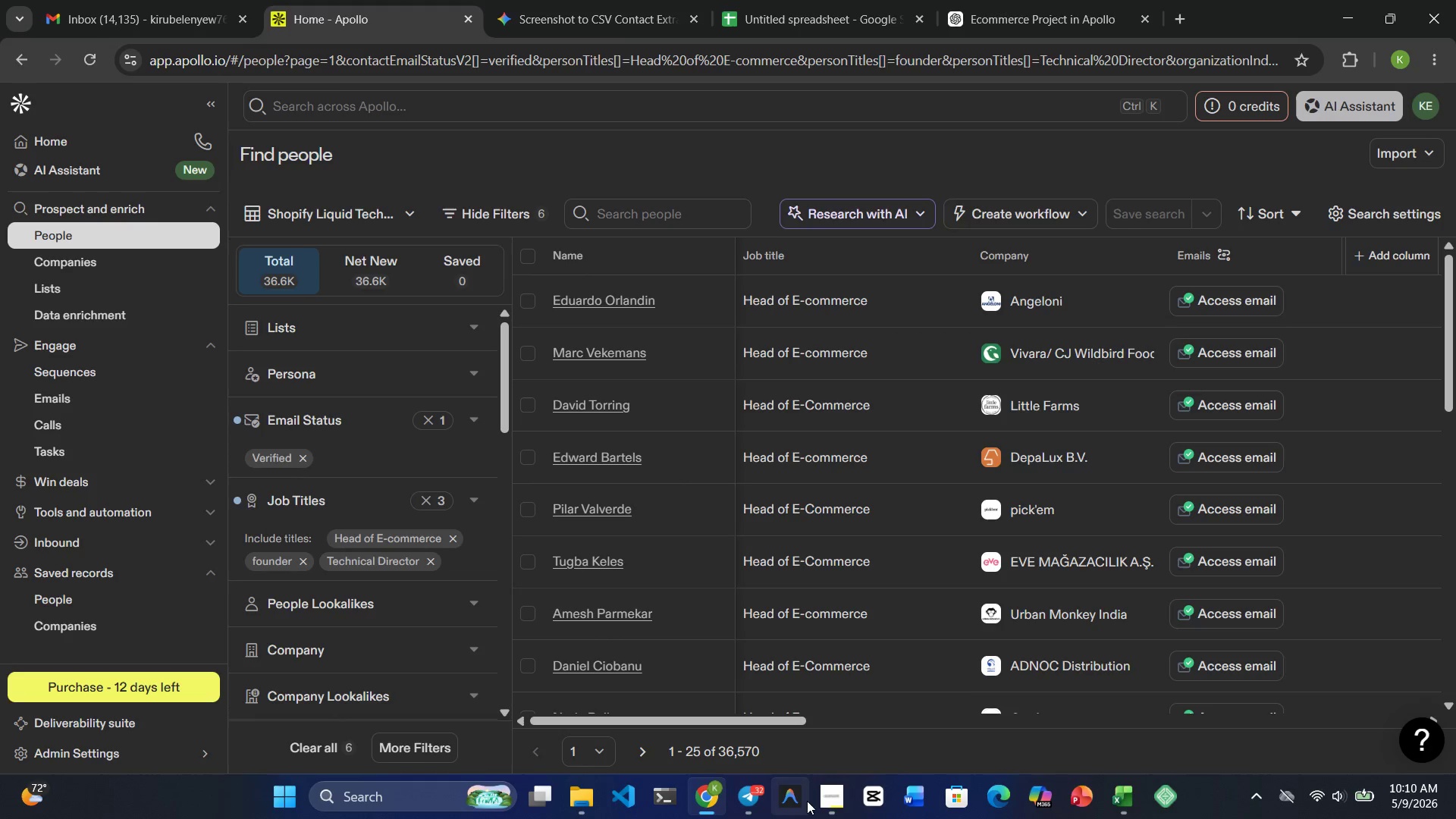 
left_click([835, 803])
 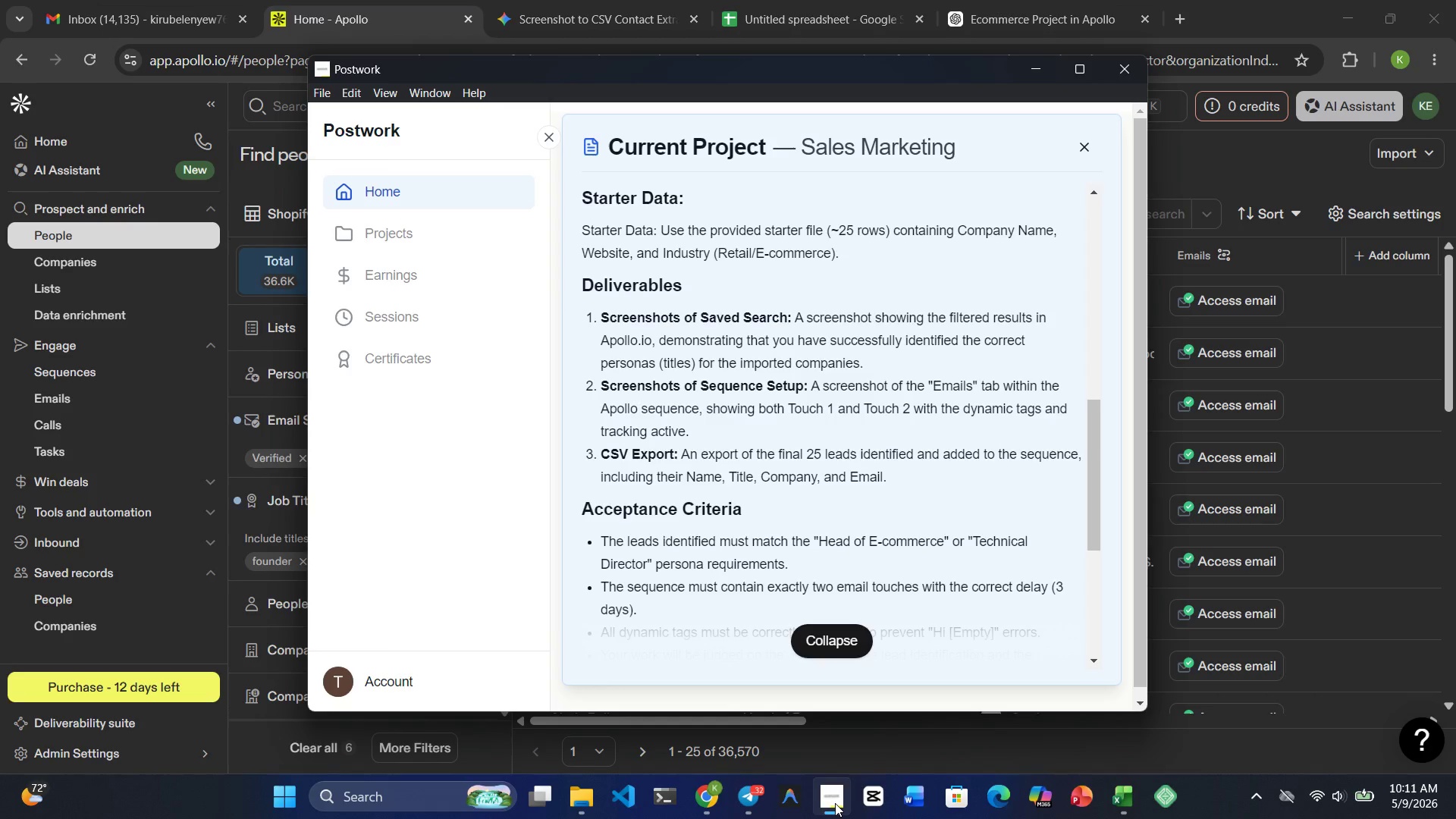 
wait(17.67)
 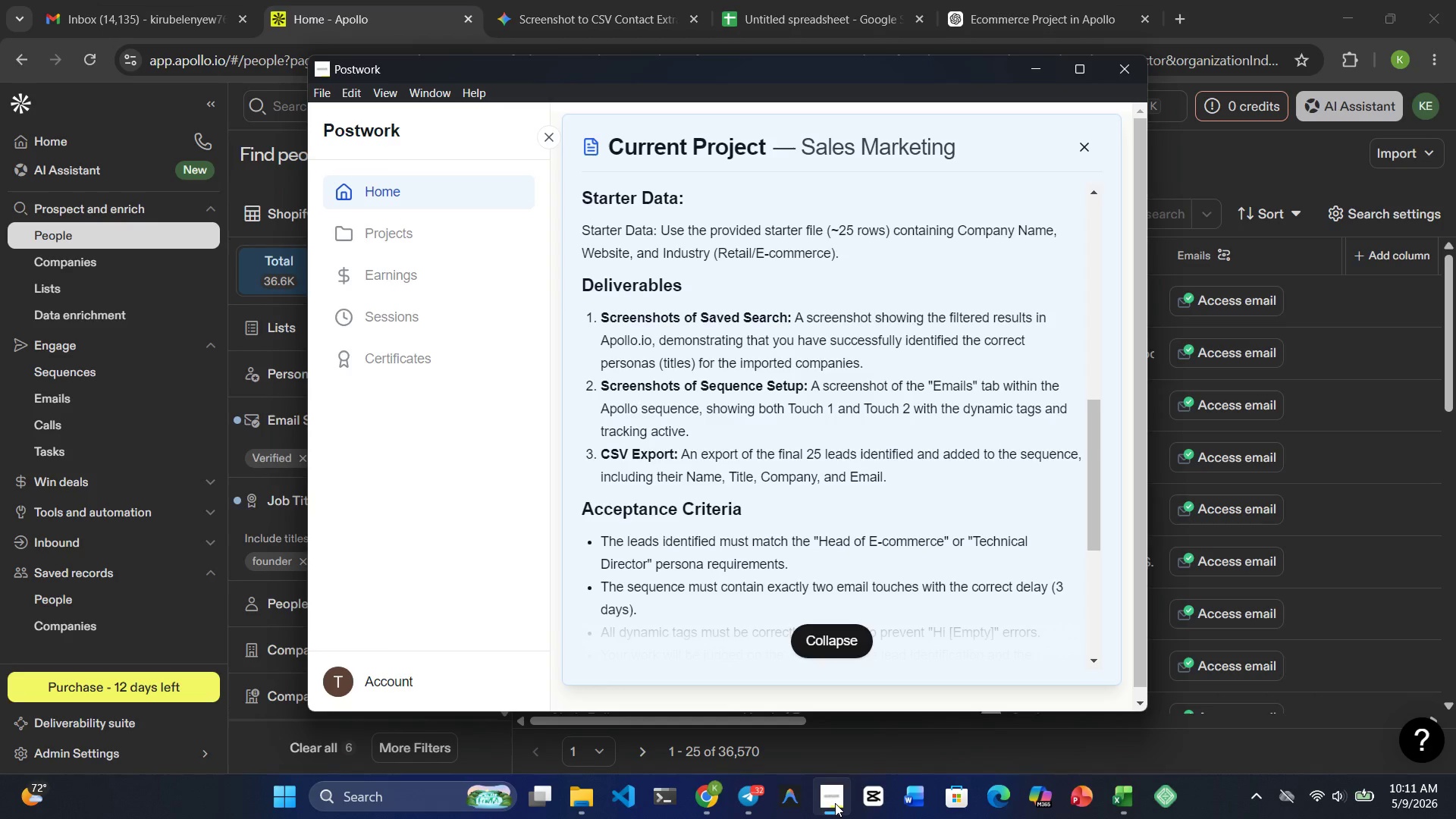 
scroll: coordinate [749, 555], scroll_direction: up, amount: 7.0
 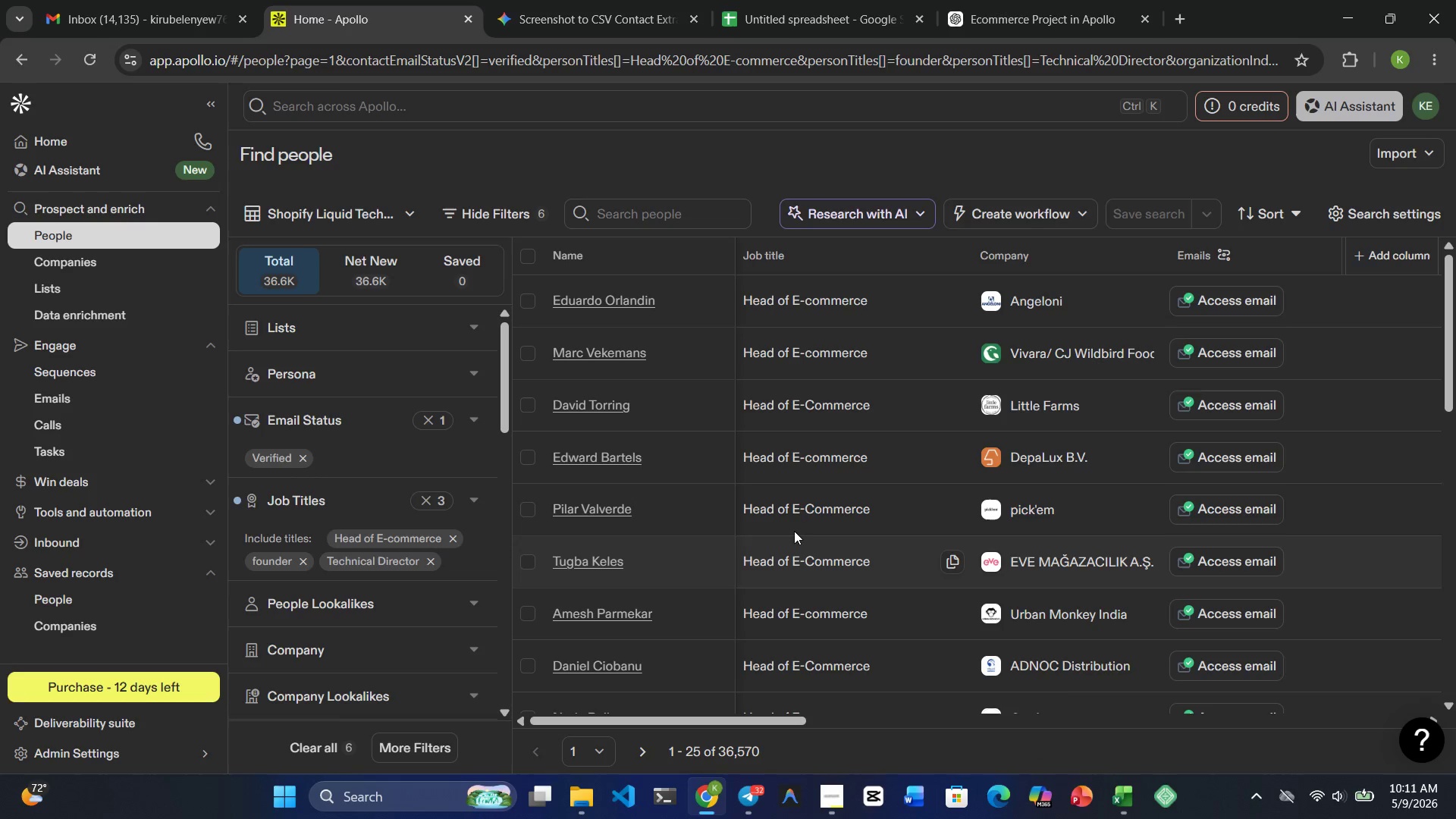 
mouse_move([941, 470])
 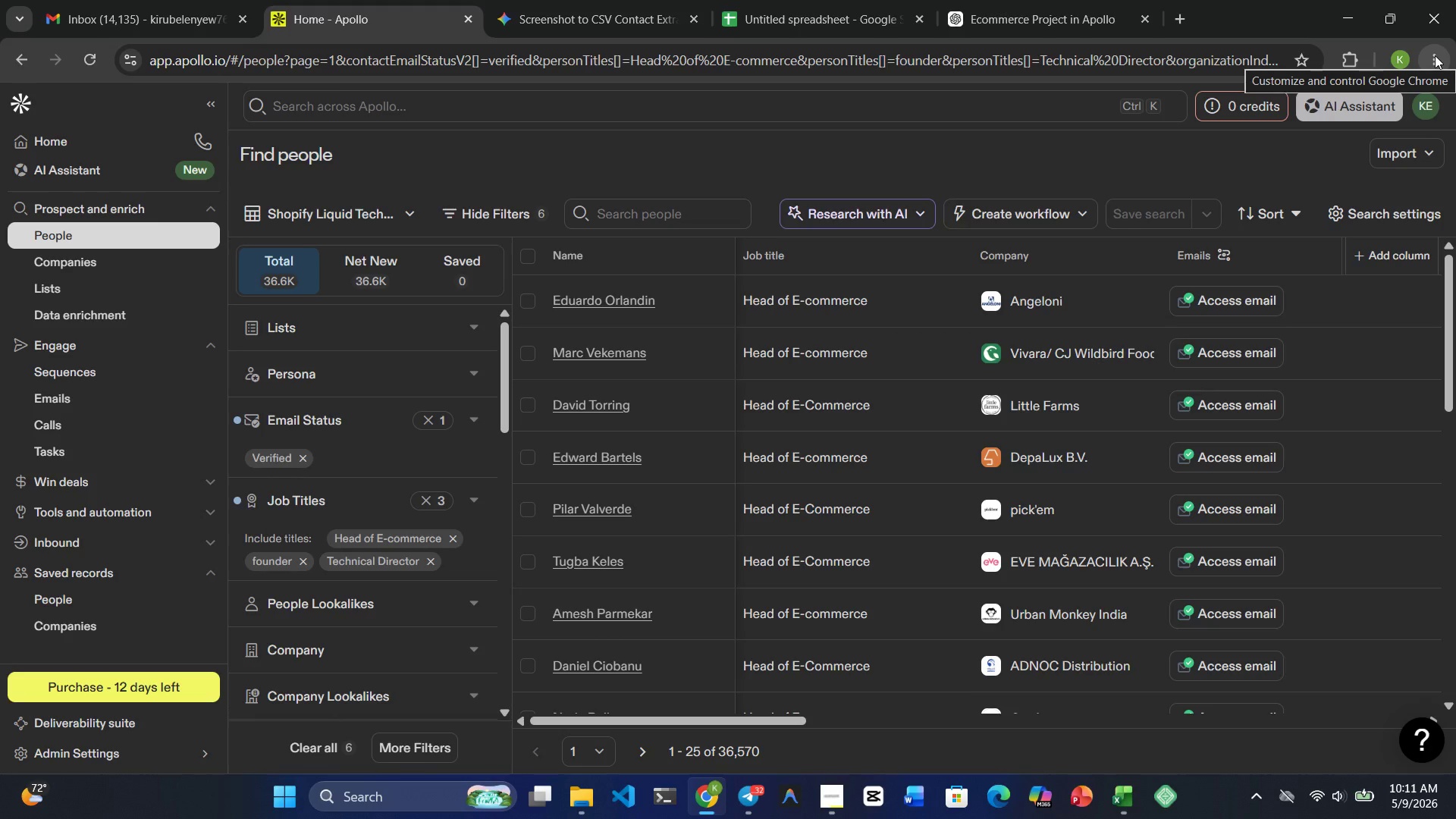 
double_click([1435, 55])
 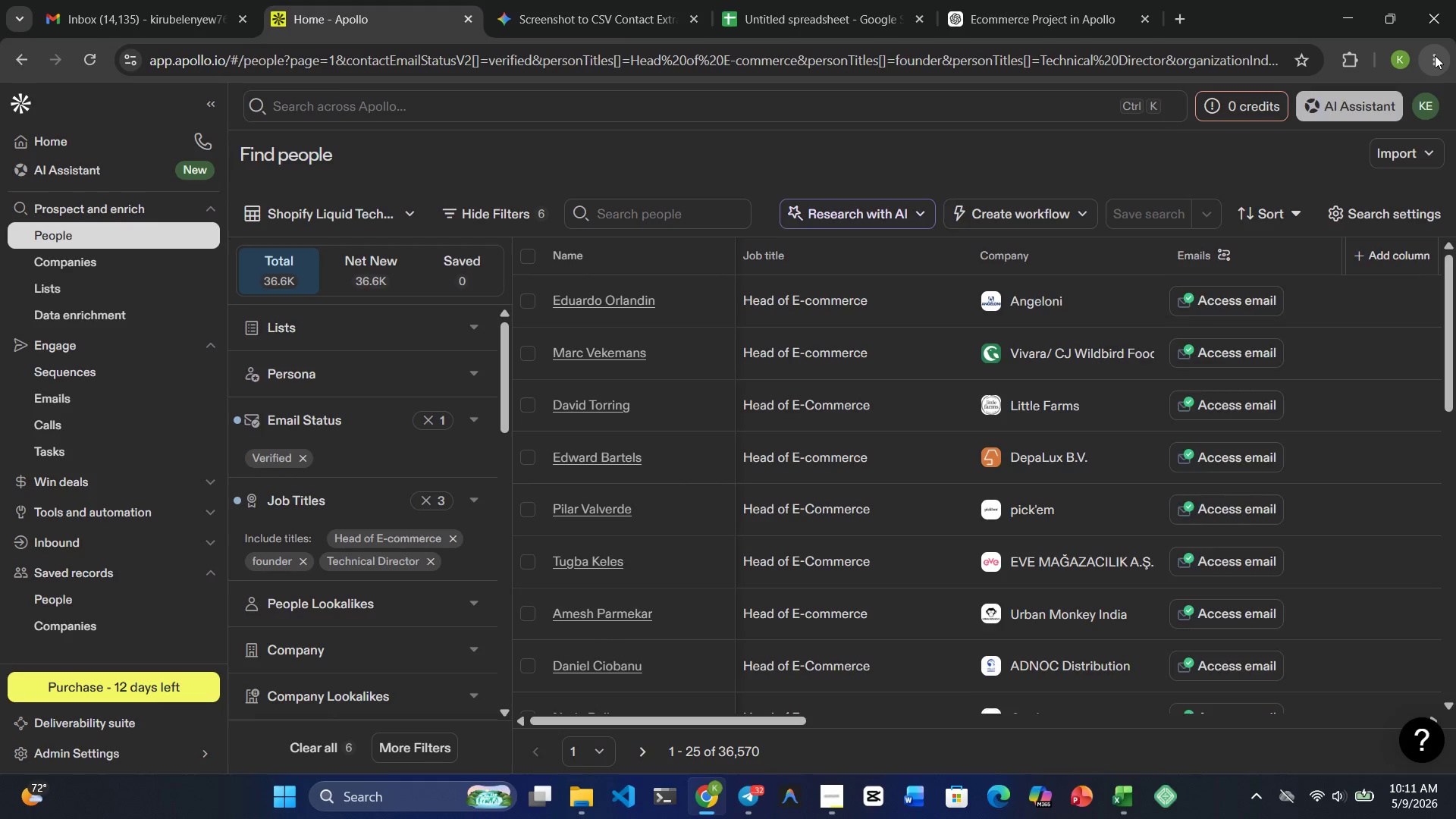 
triple_click([1435, 55])
 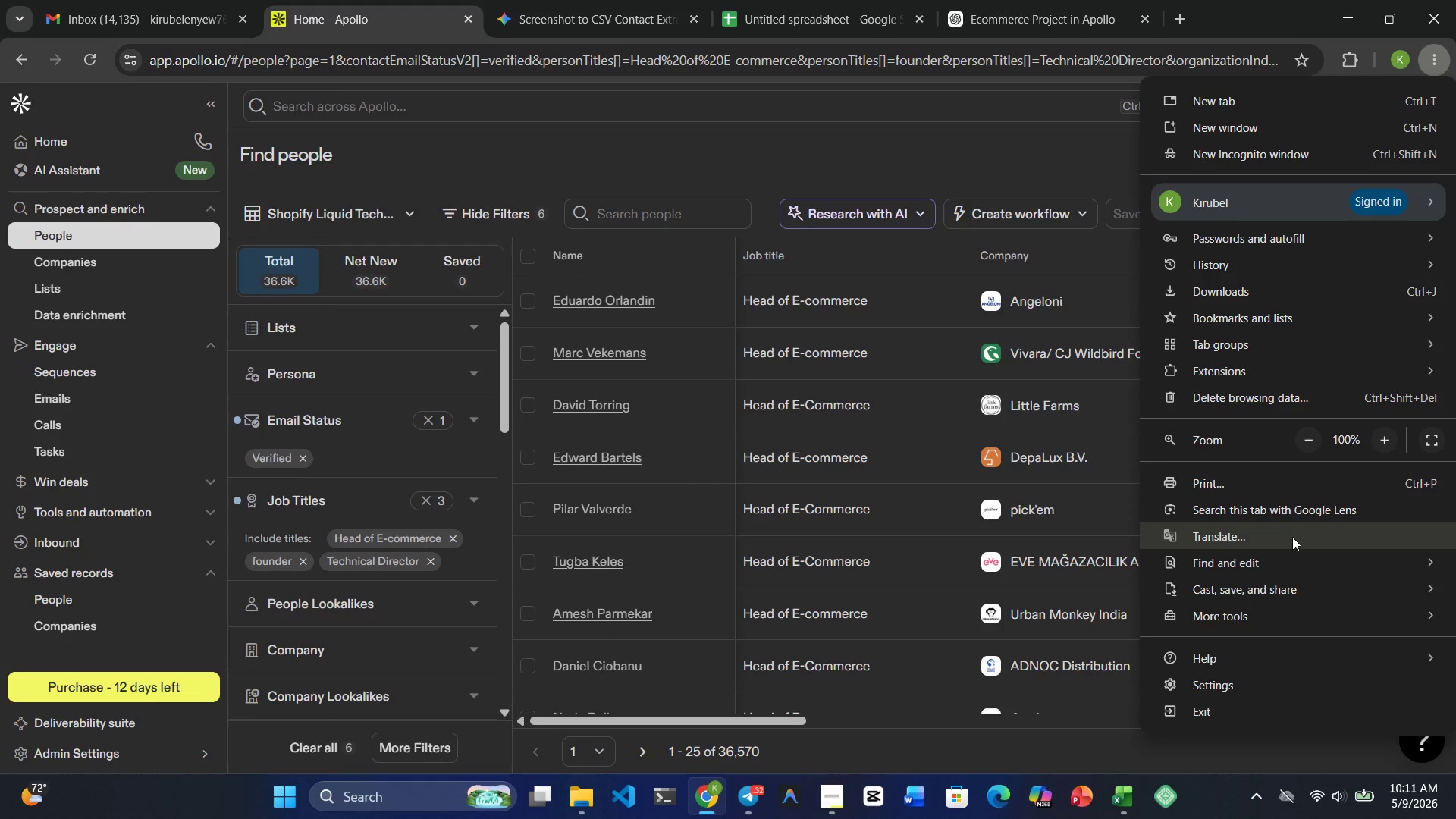 
scroll: coordinate [1292, 537], scroll_direction: none, amount: 0.0
 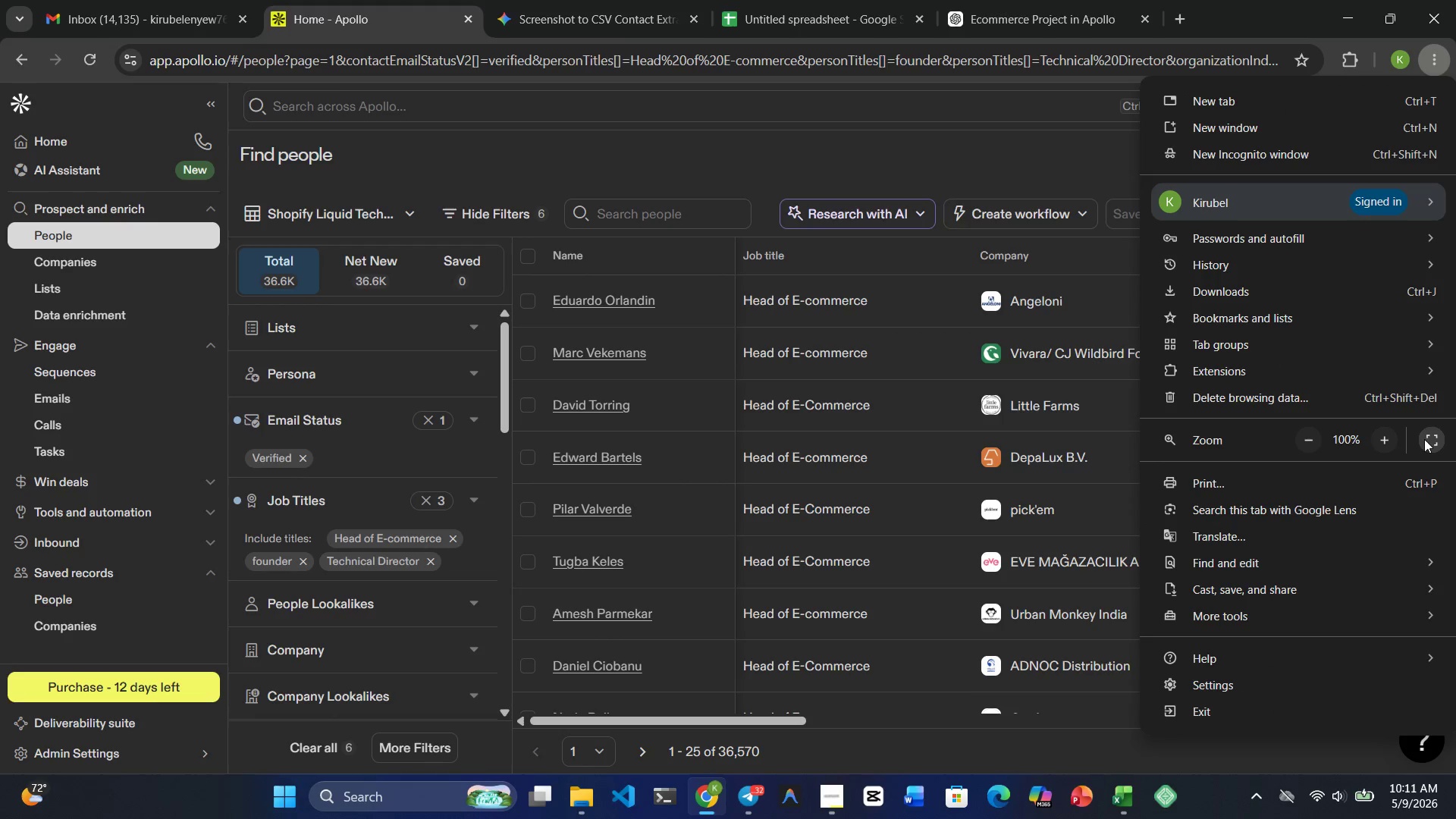 
left_click([1427, 438])
 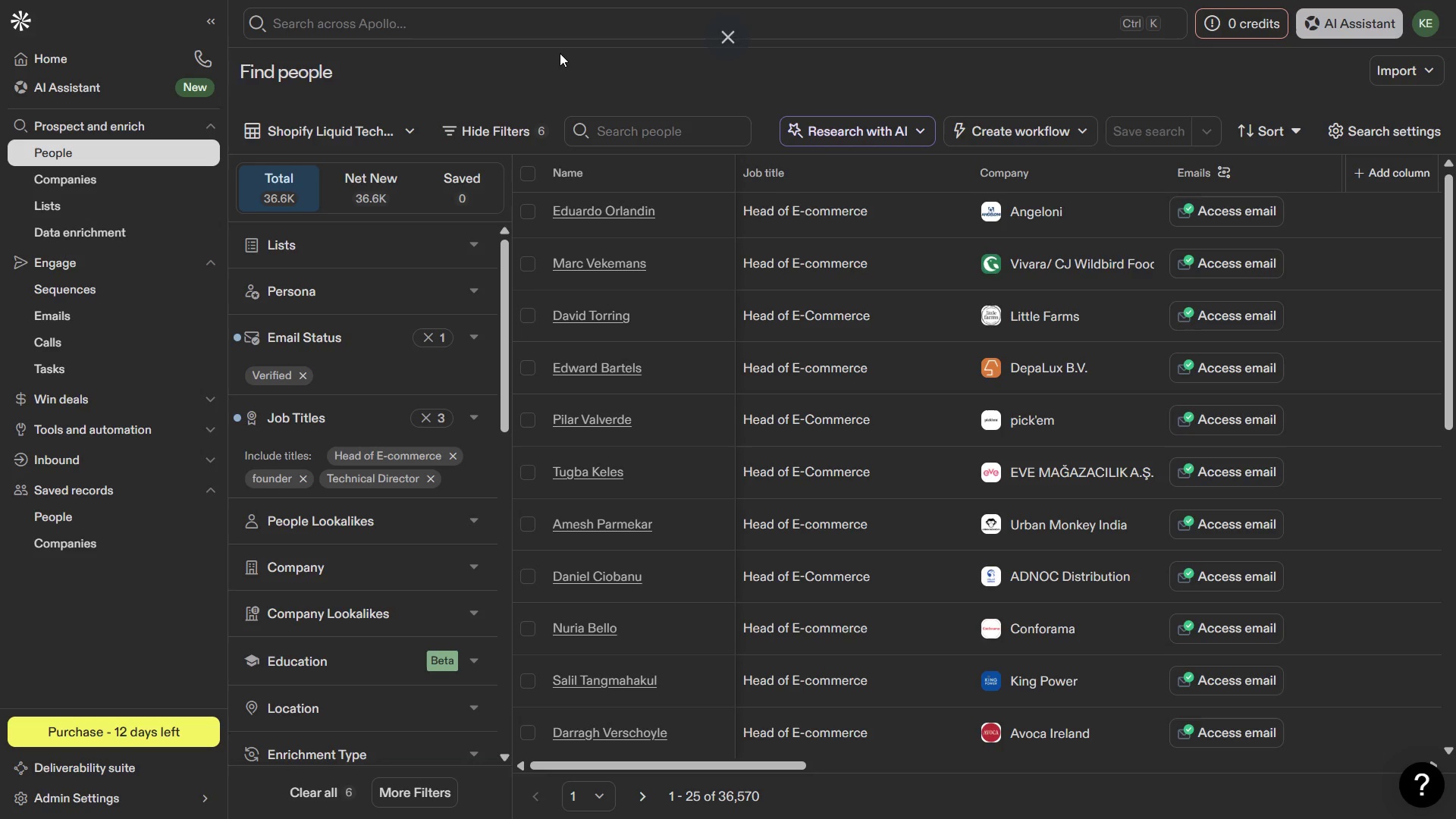 
wait(21.25)
 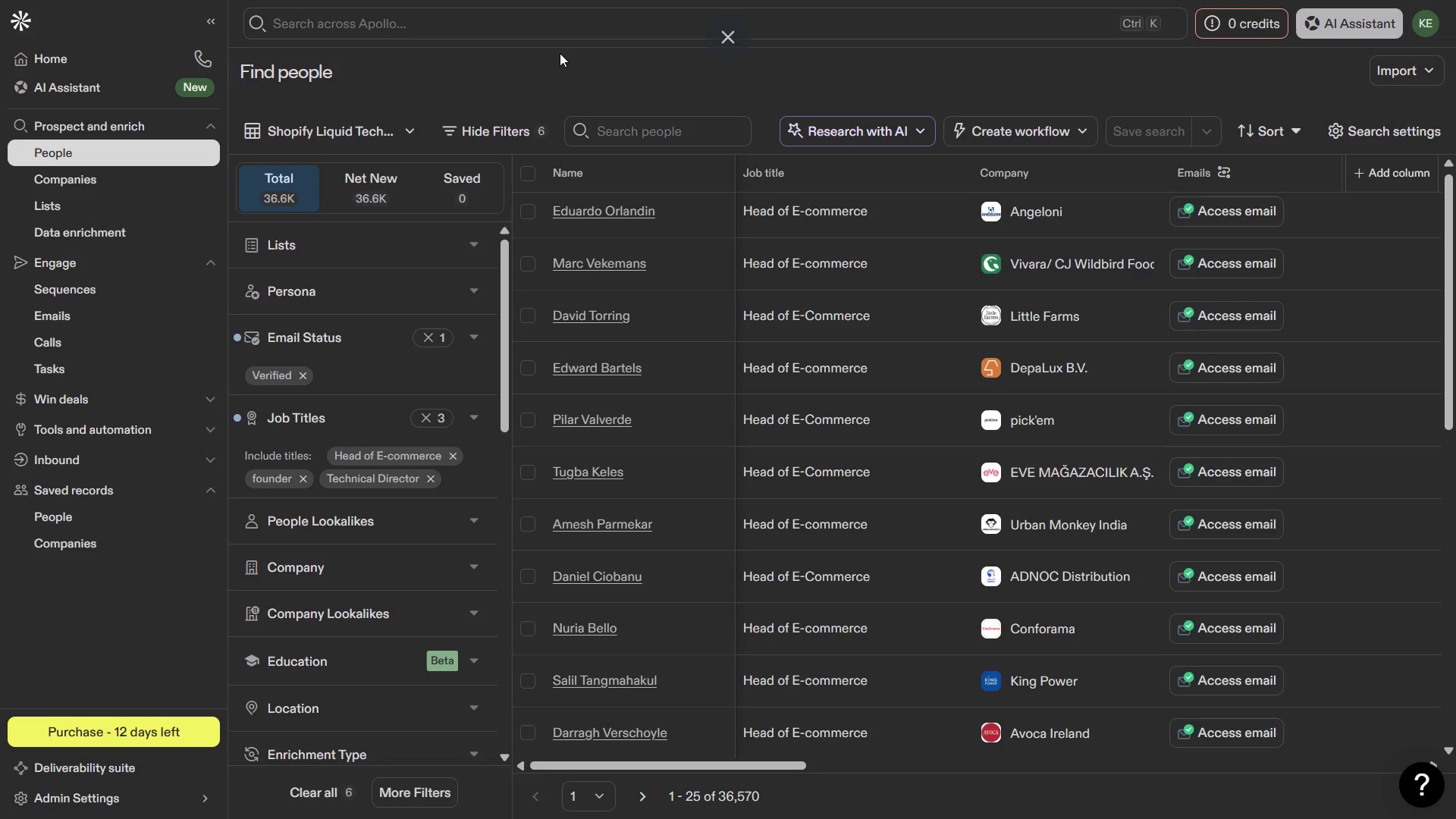 
key(PrintScreen)
 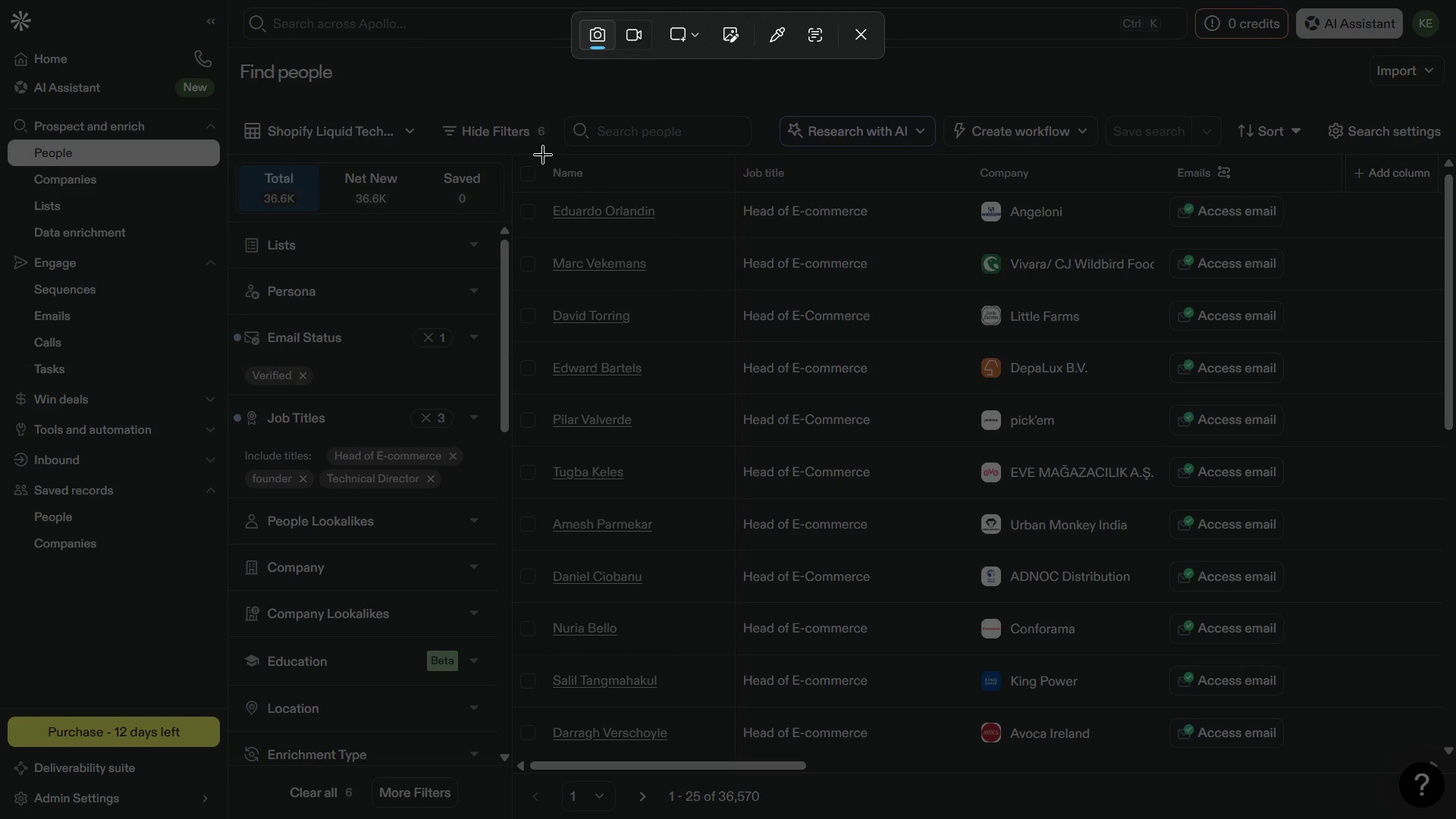 
left_click_drag(start_coordinate=[543, 155], to_coordinate=[1150, 646])
 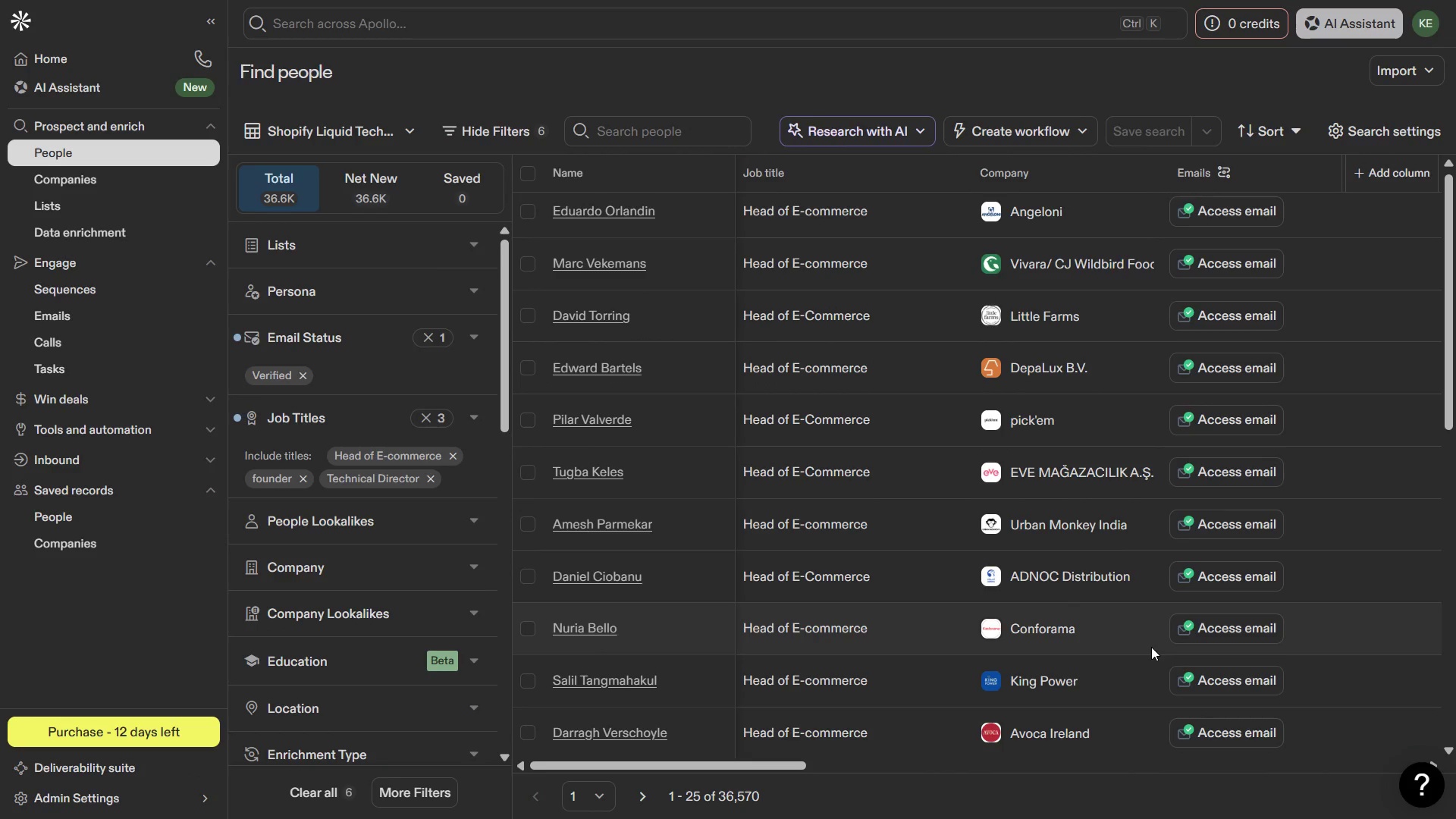 
key(Meta+MetaLeft)
 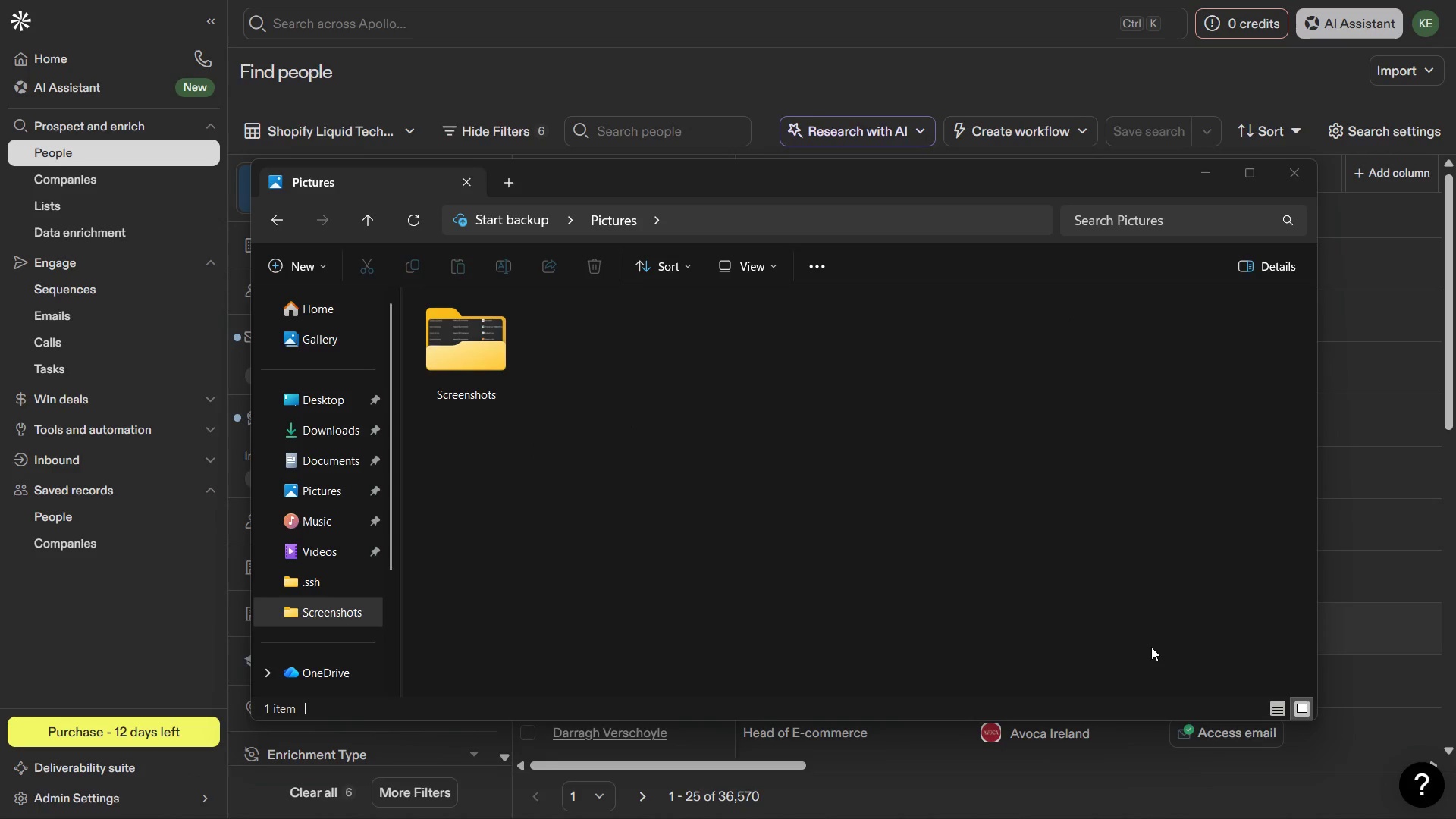 
key(Meta+1)
 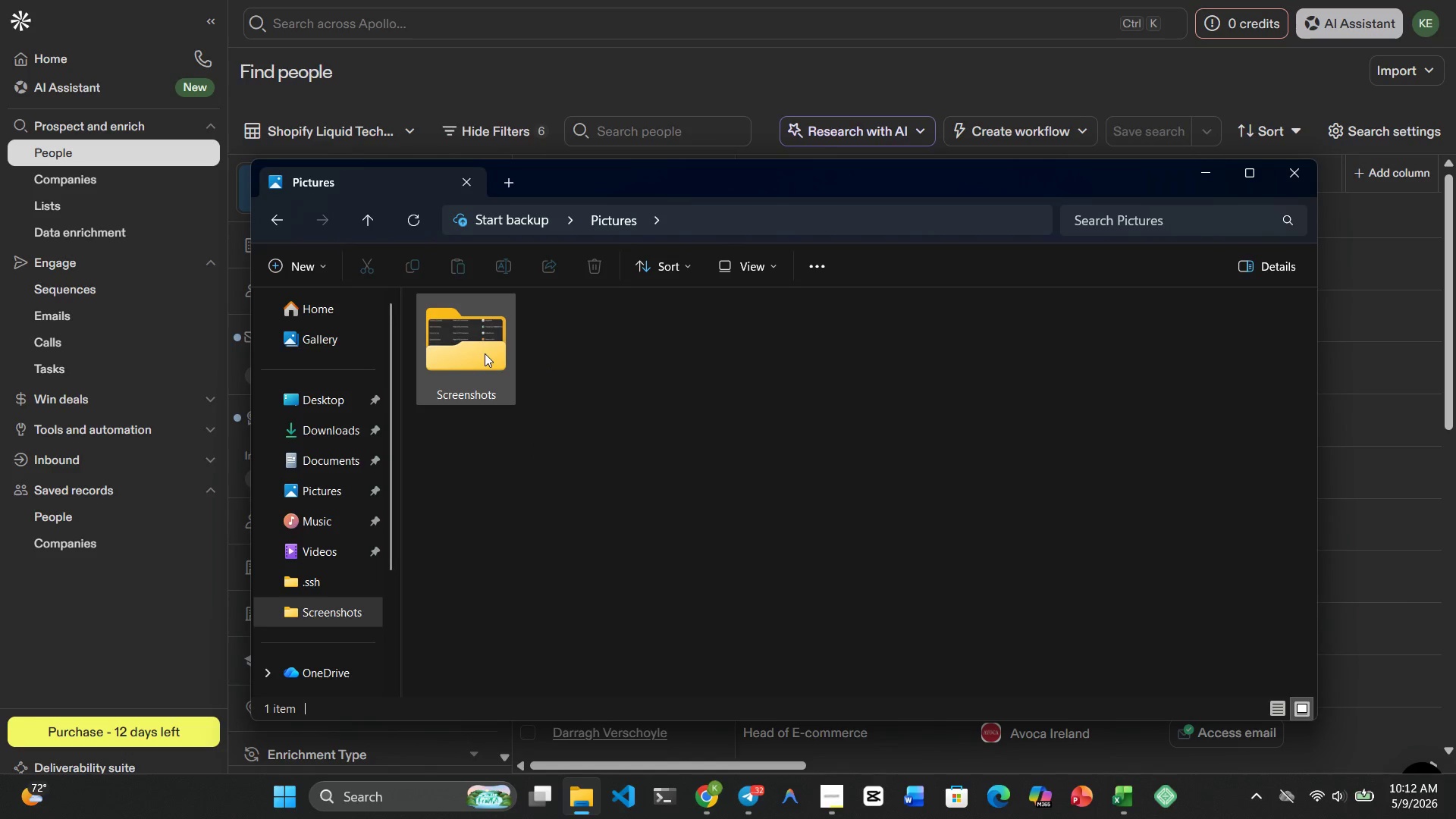 
double_click([485, 353])
 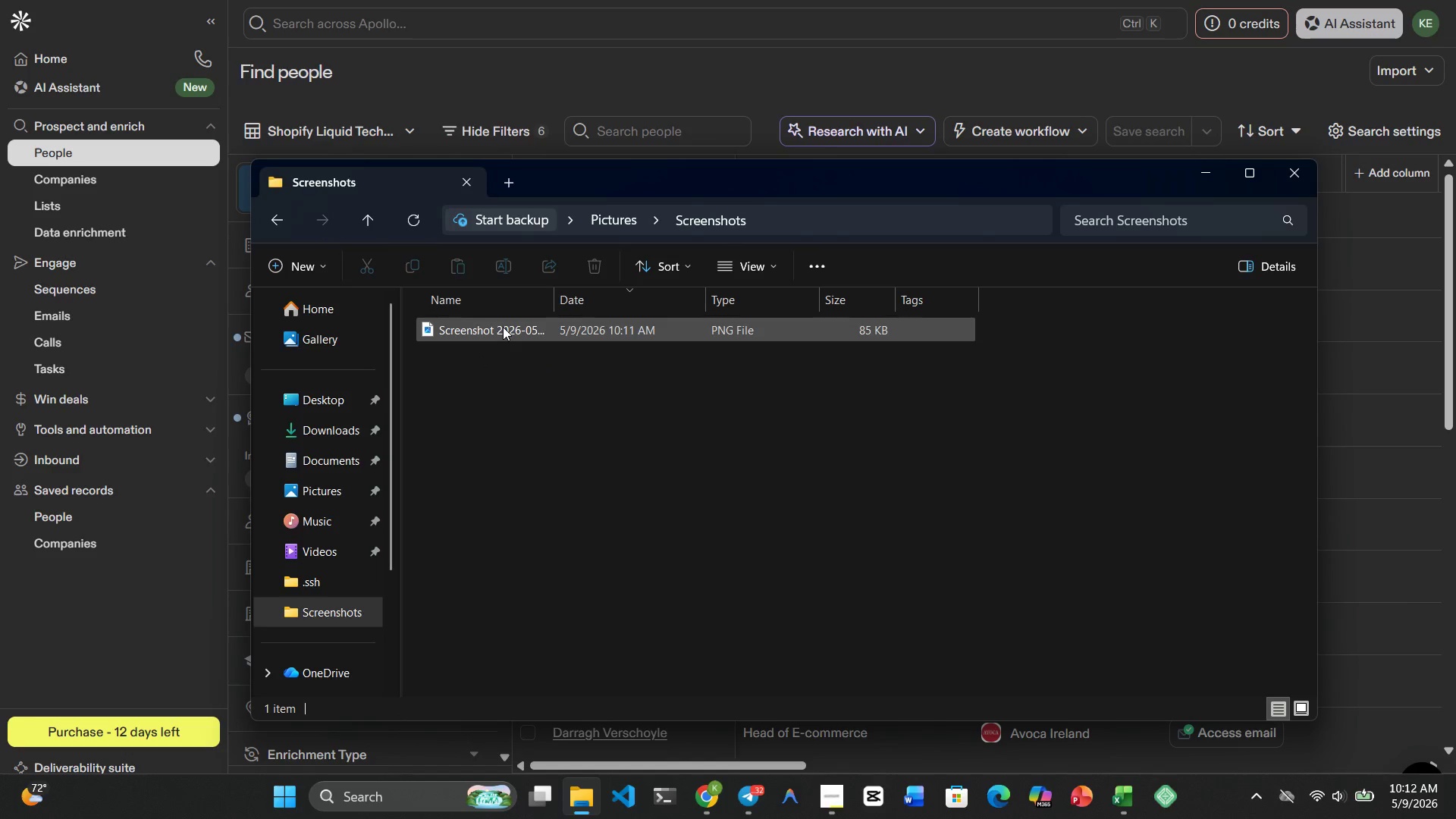 
left_click([503, 327])
 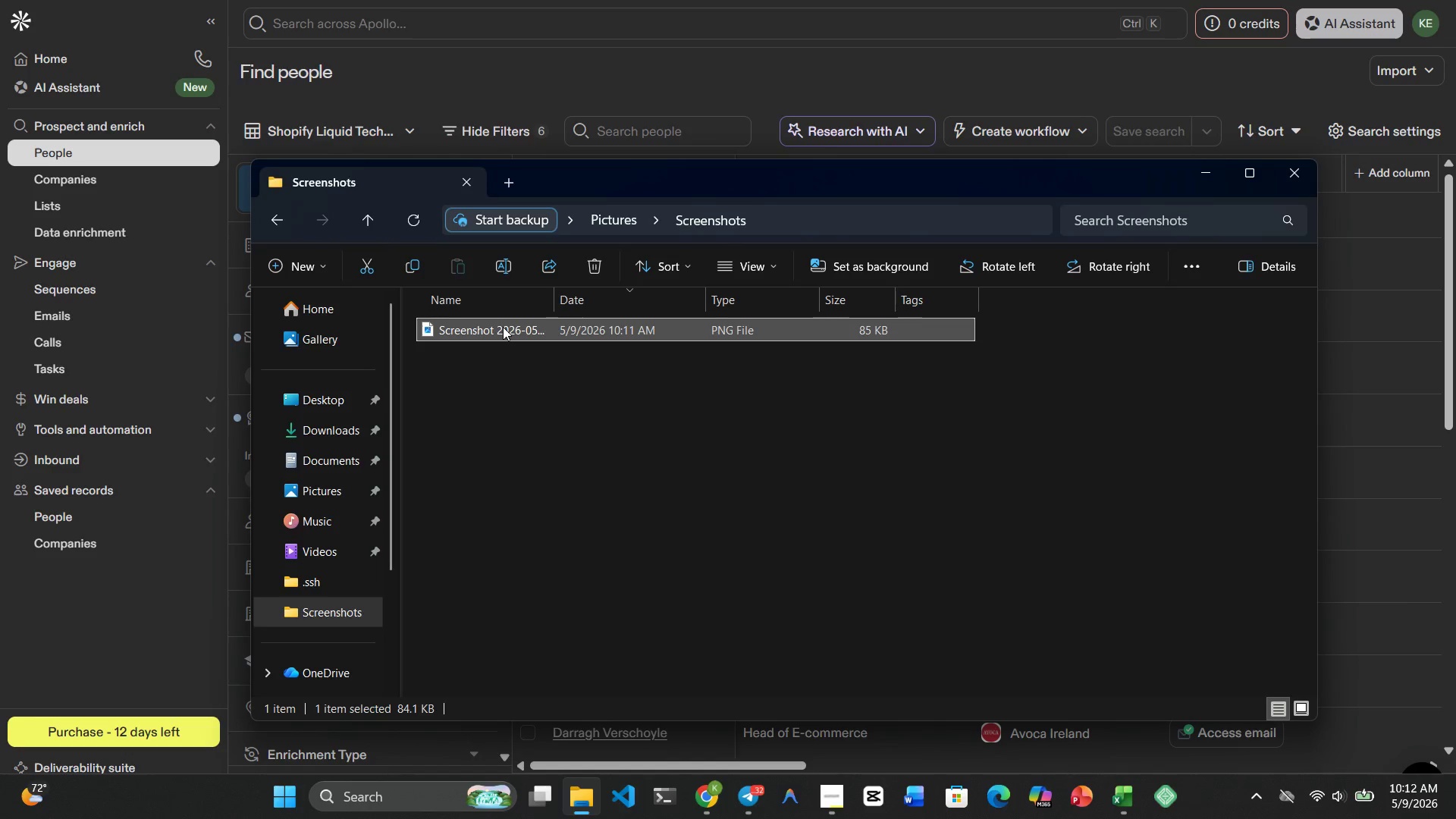 
key(Delete)
 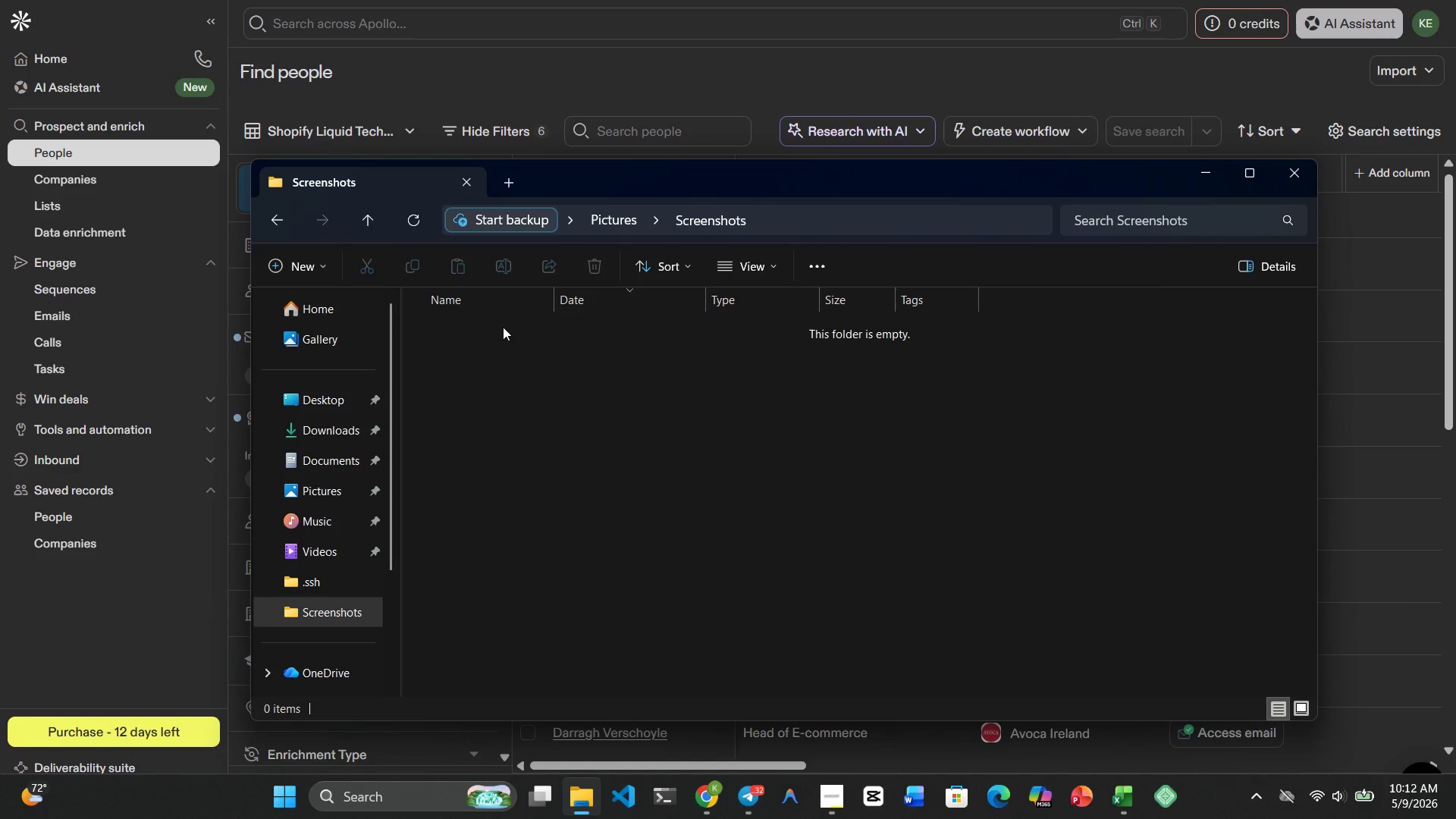 
key(Meta+MetaLeft)
 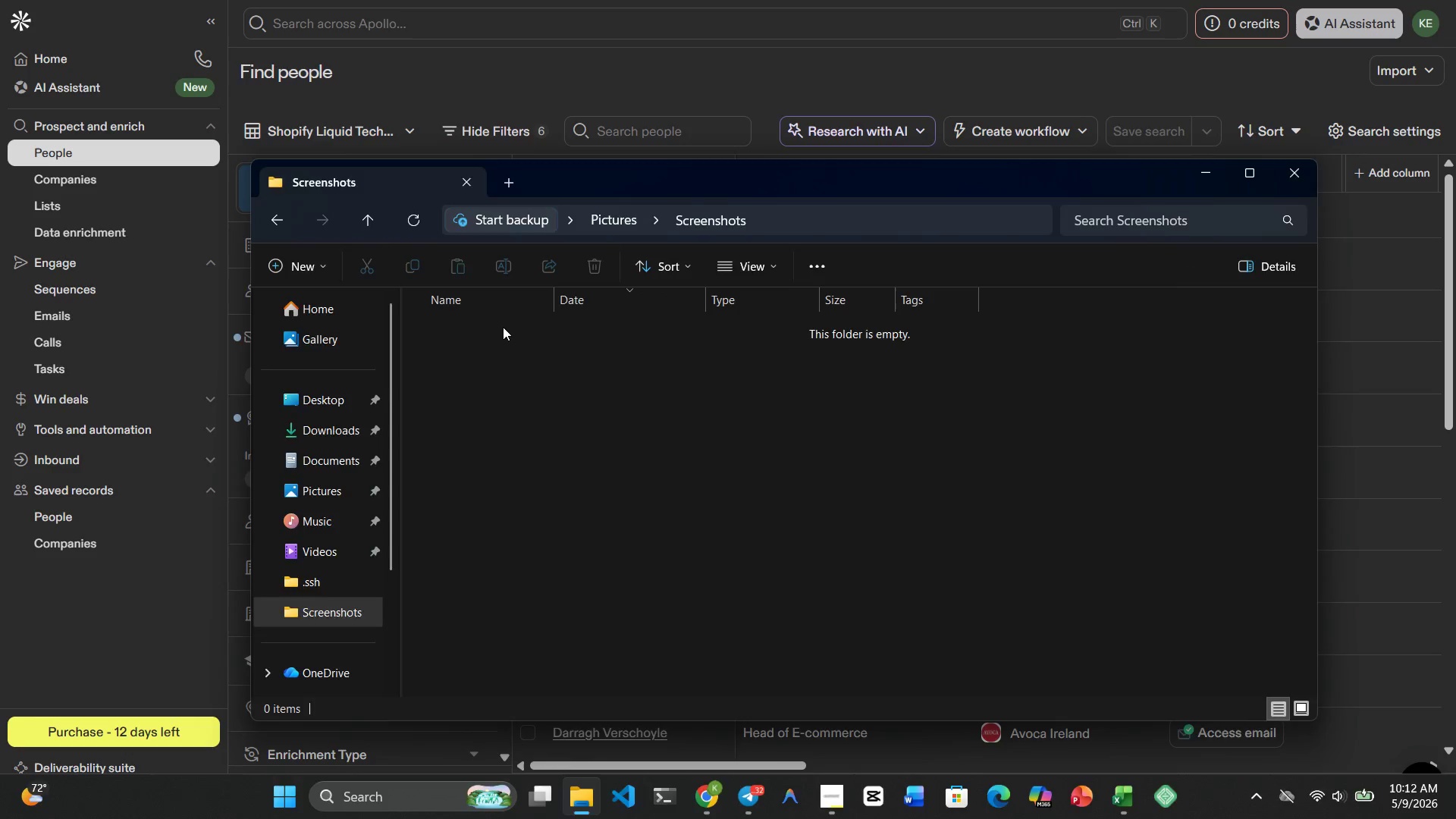 
key(Meta+4)
 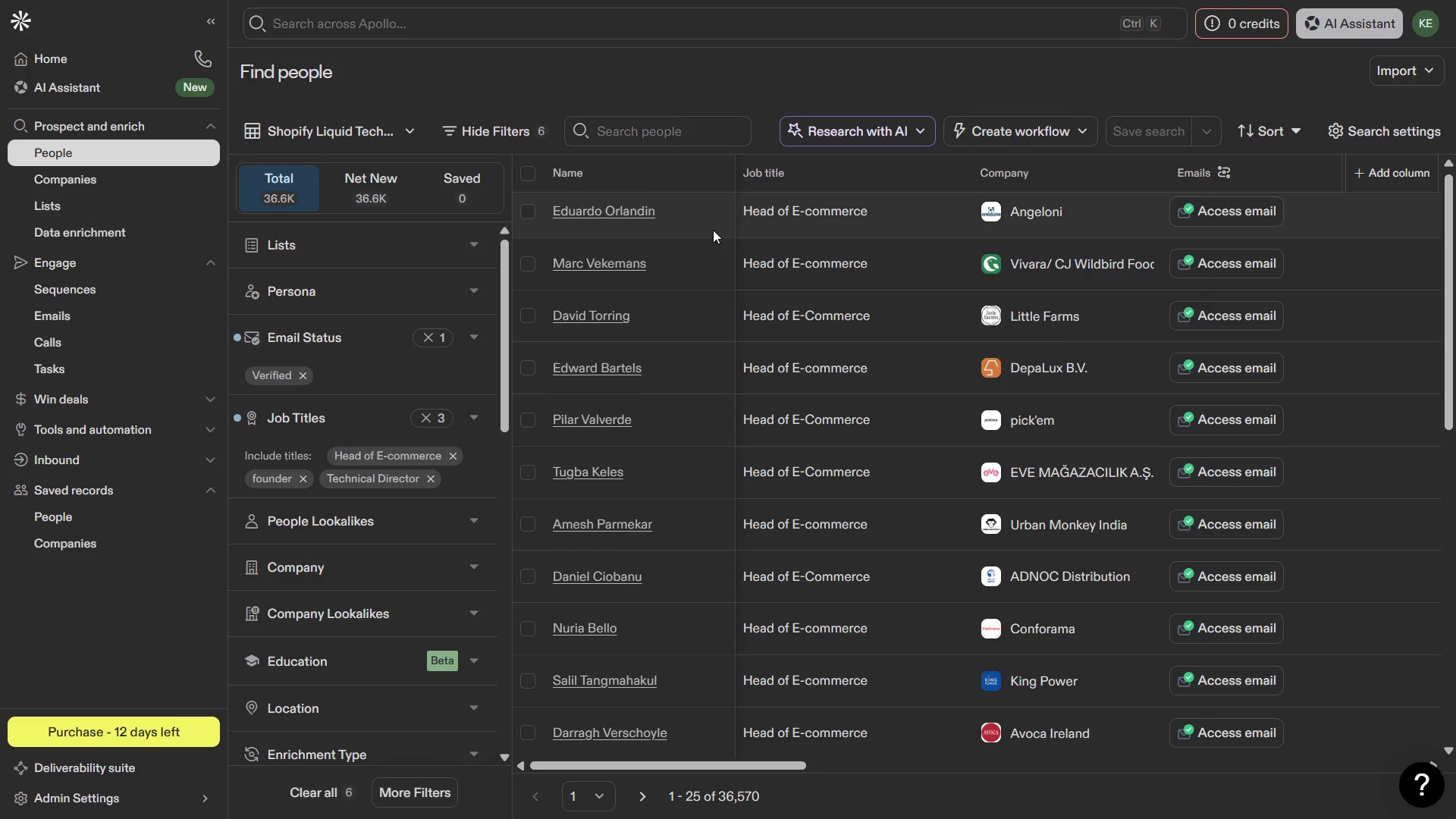 
key(PrintScreen)
 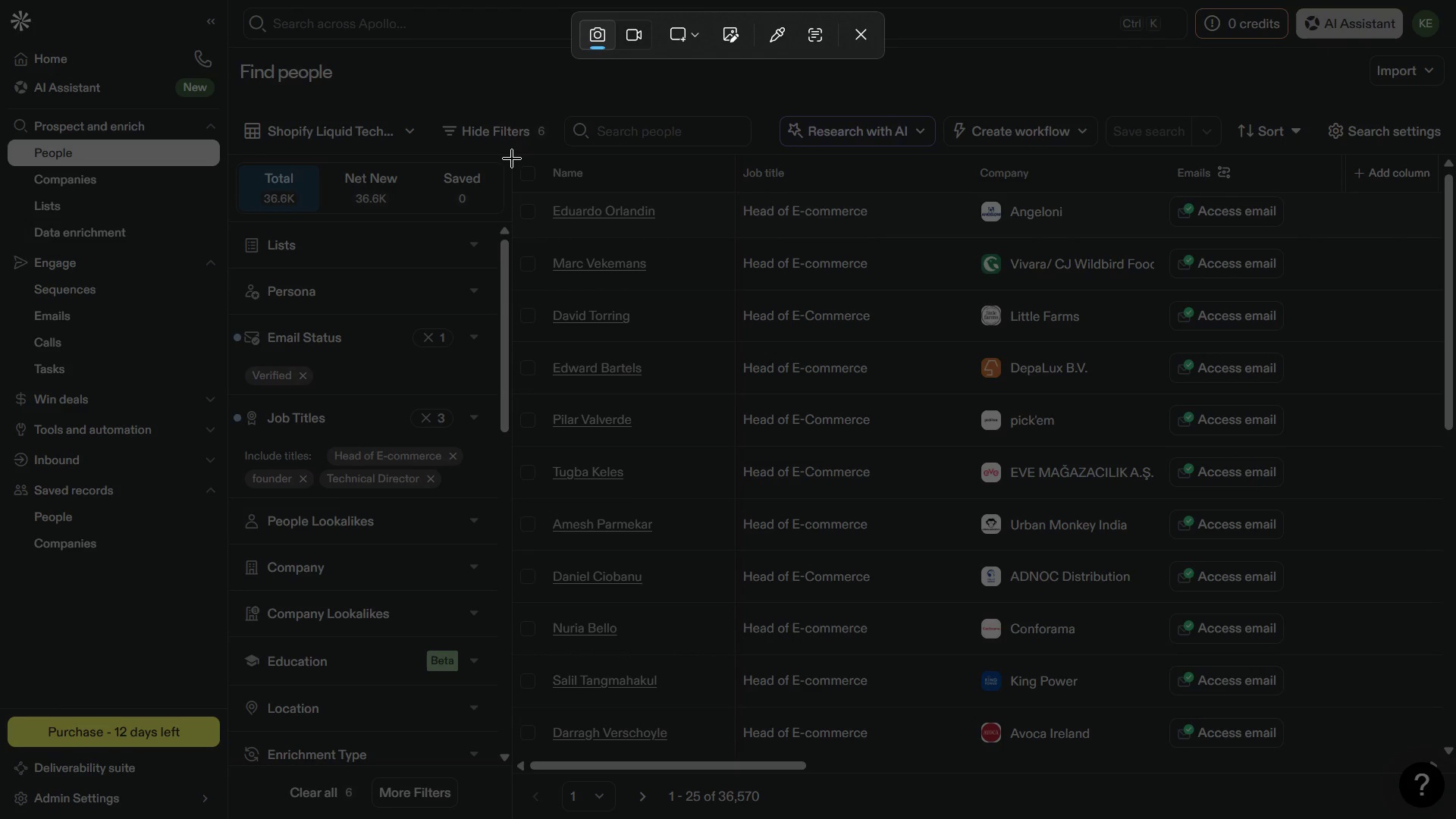 
left_click([512, 158])
 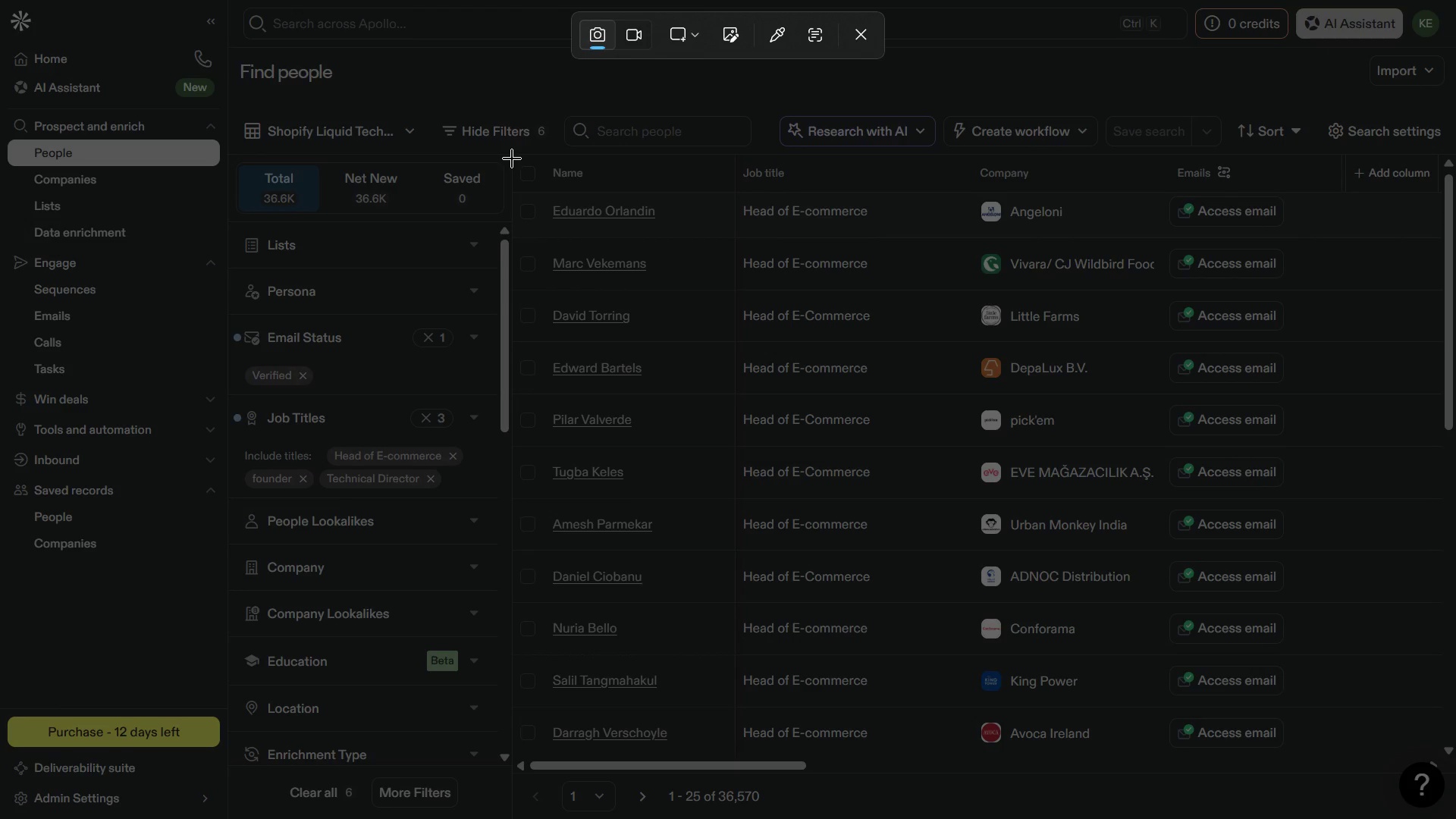 
left_click_drag(start_coordinate=[512, 158], to_coordinate=[1320, 761])
 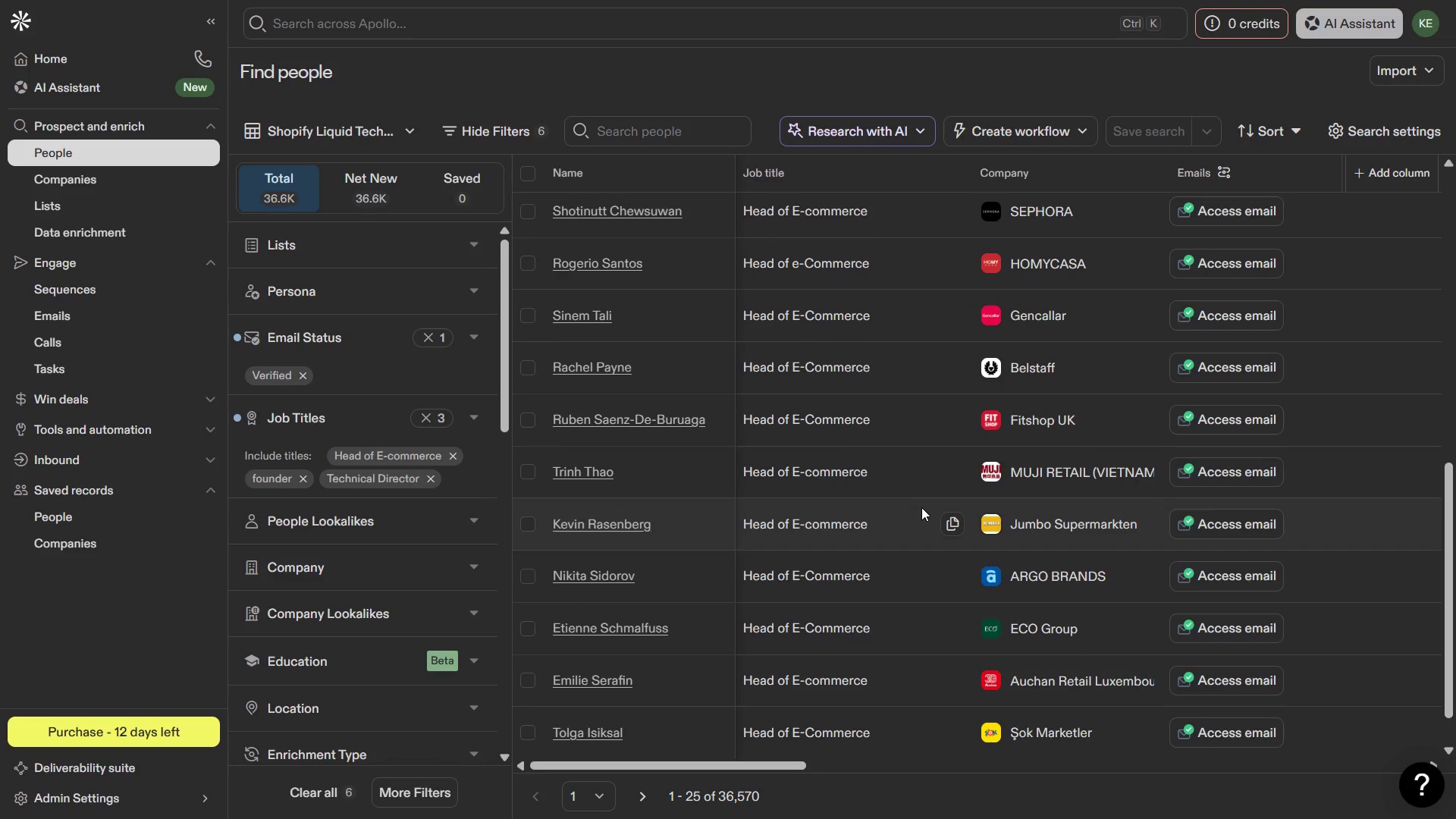 
wait(40.72)
 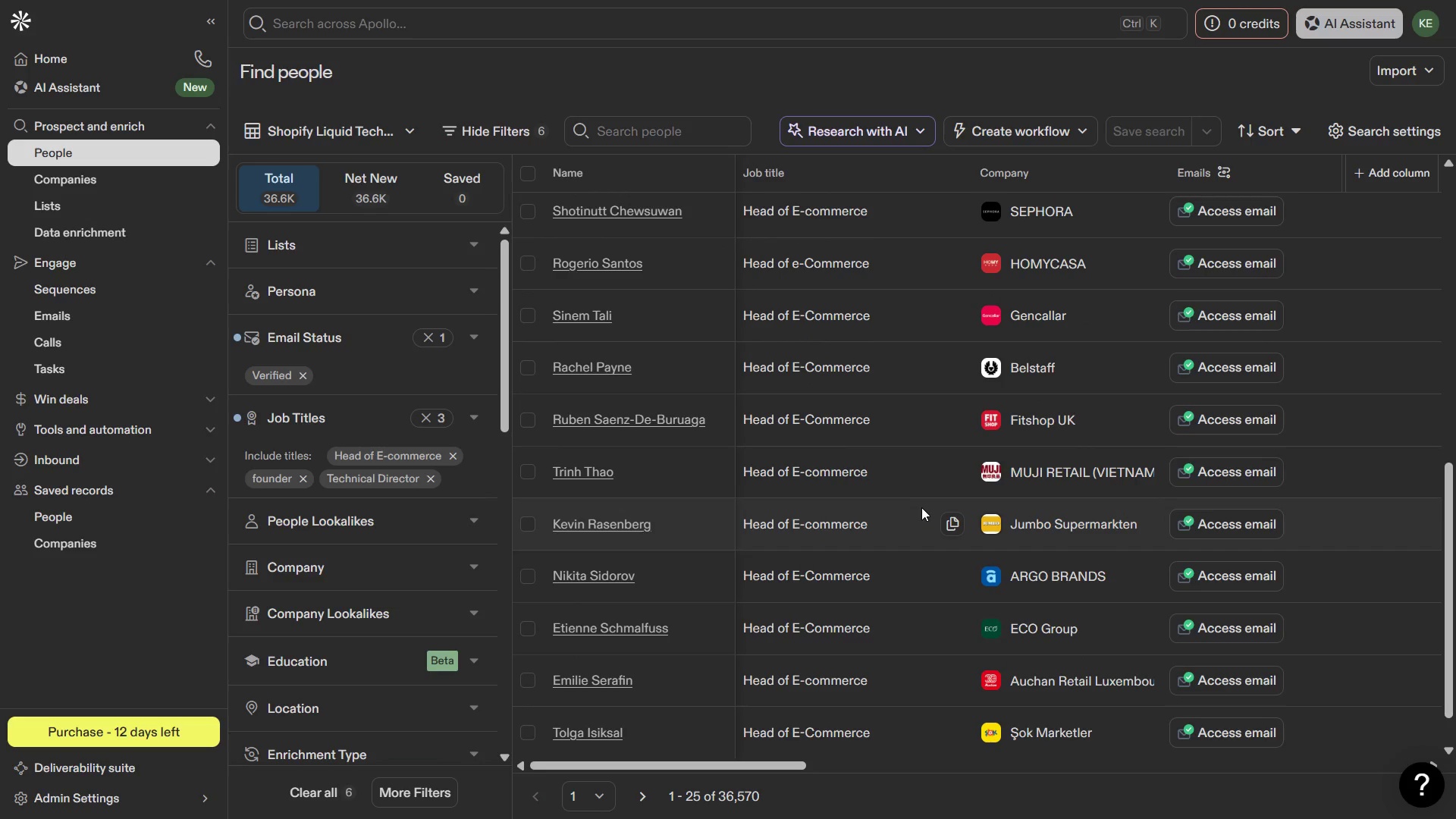 
key(PrintScreen)
 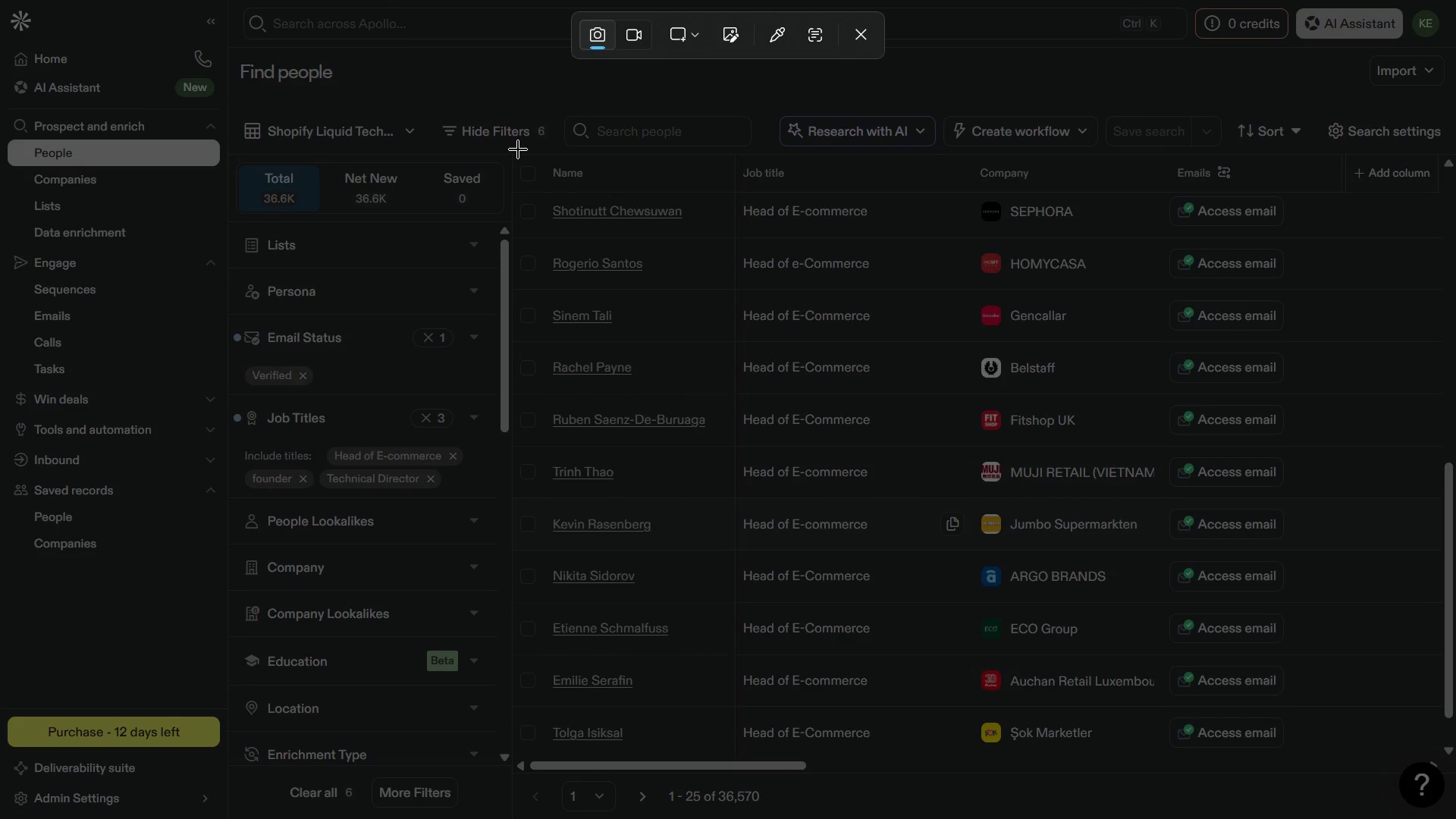 
left_click_drag(start_coordinate=[517, 155], to_coordinate=[1309, 755])
 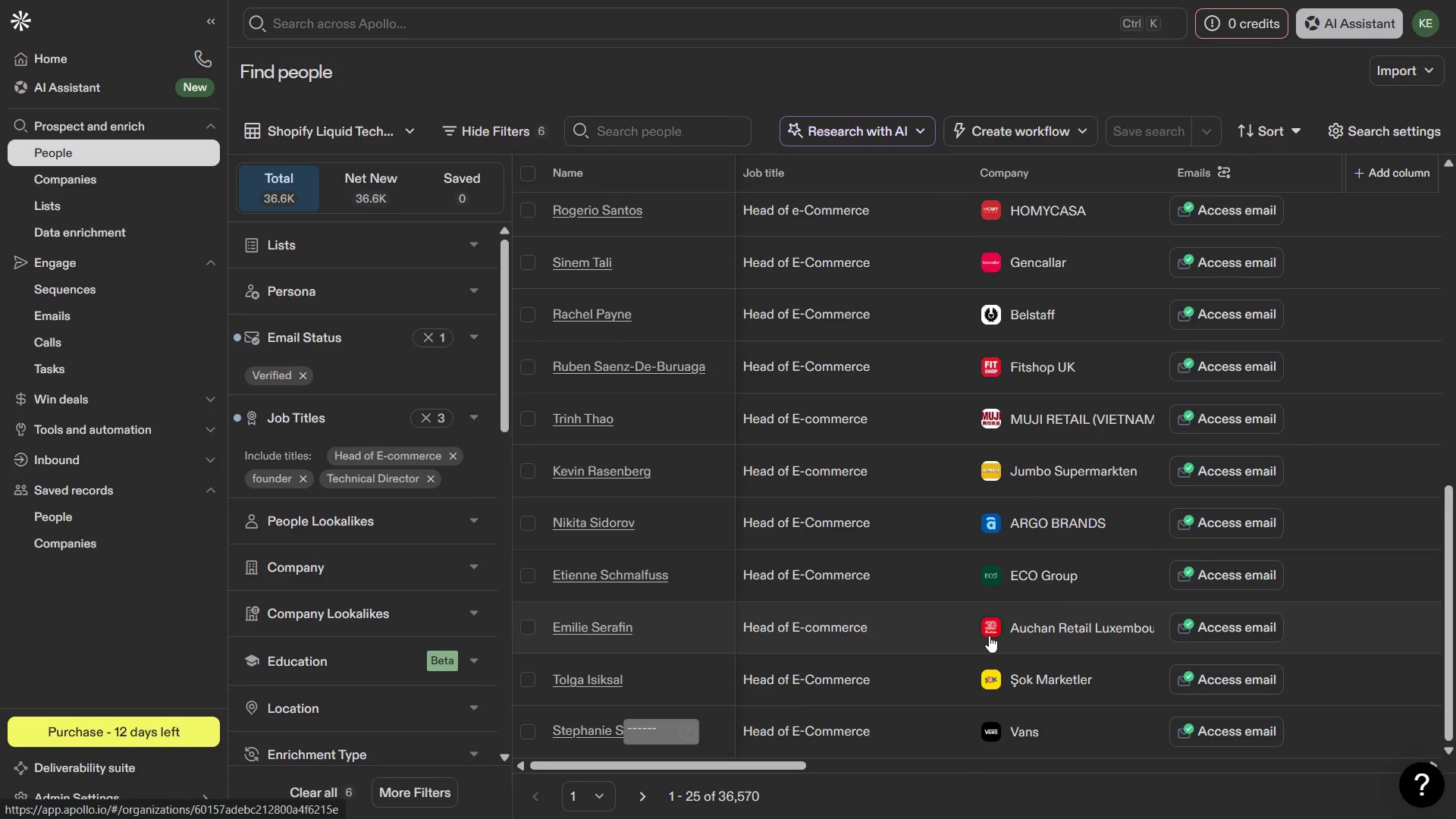 
wait(17.38)
 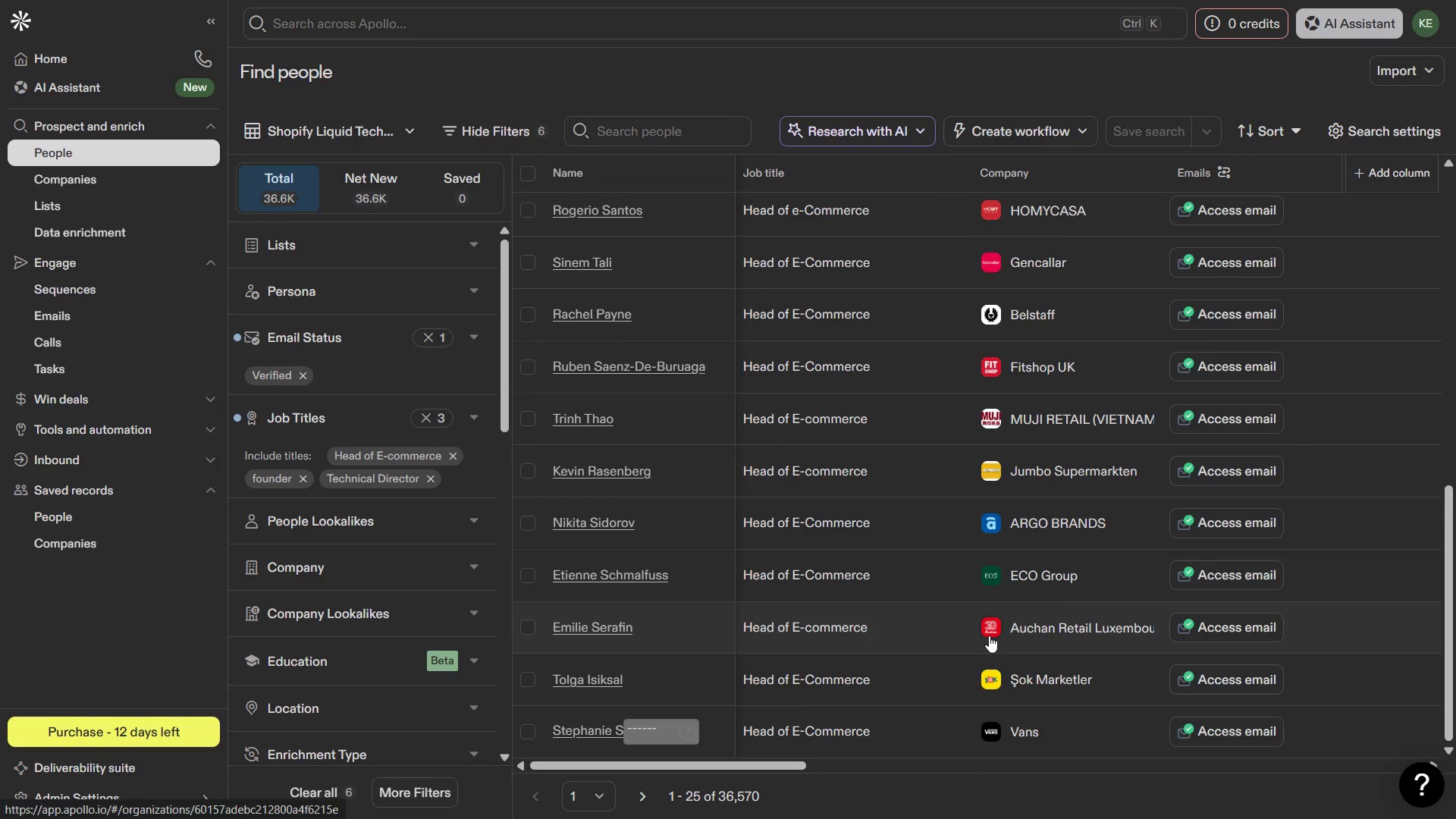 
left_click([836, 711])
 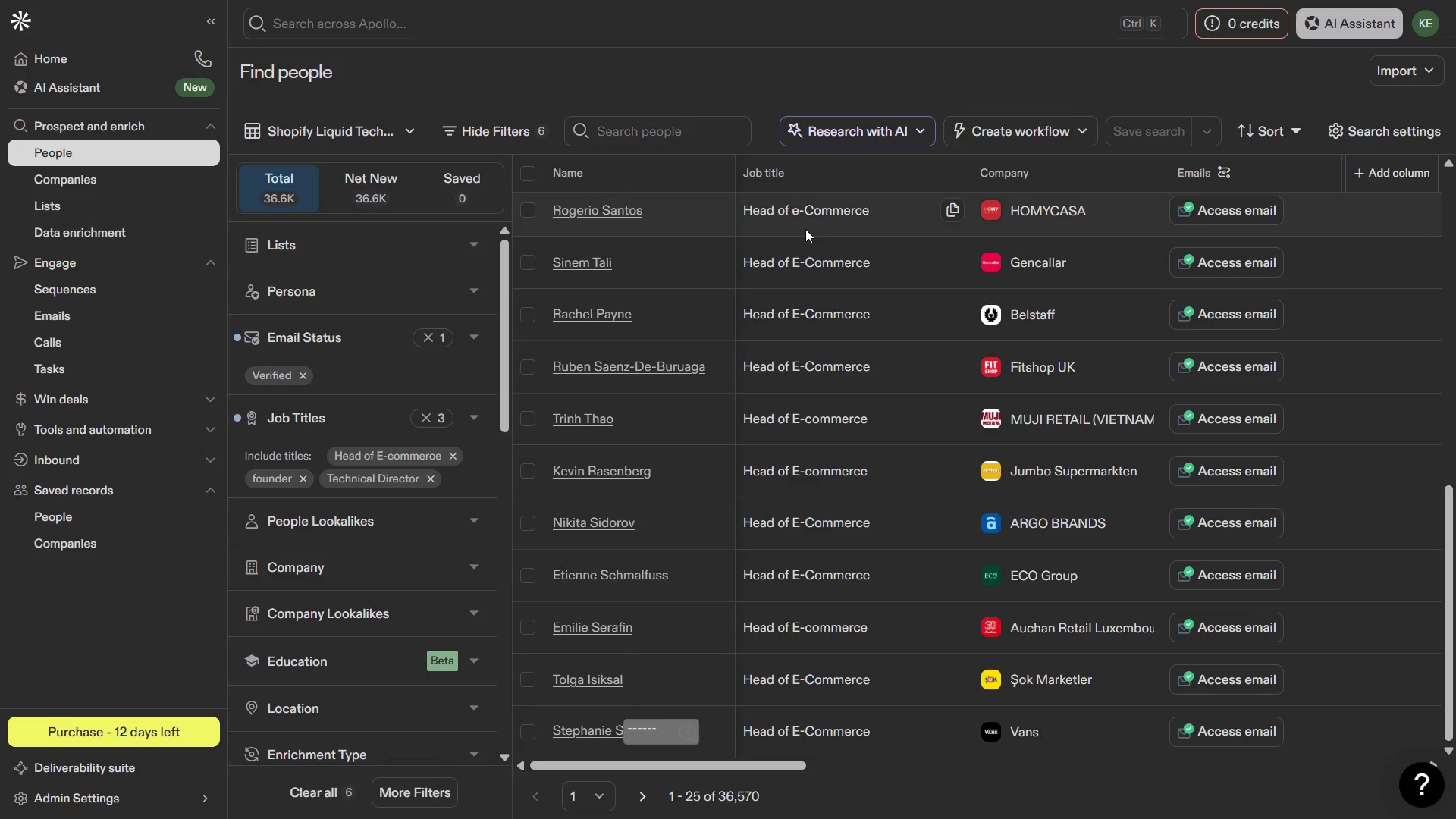 
wait(18.45)
 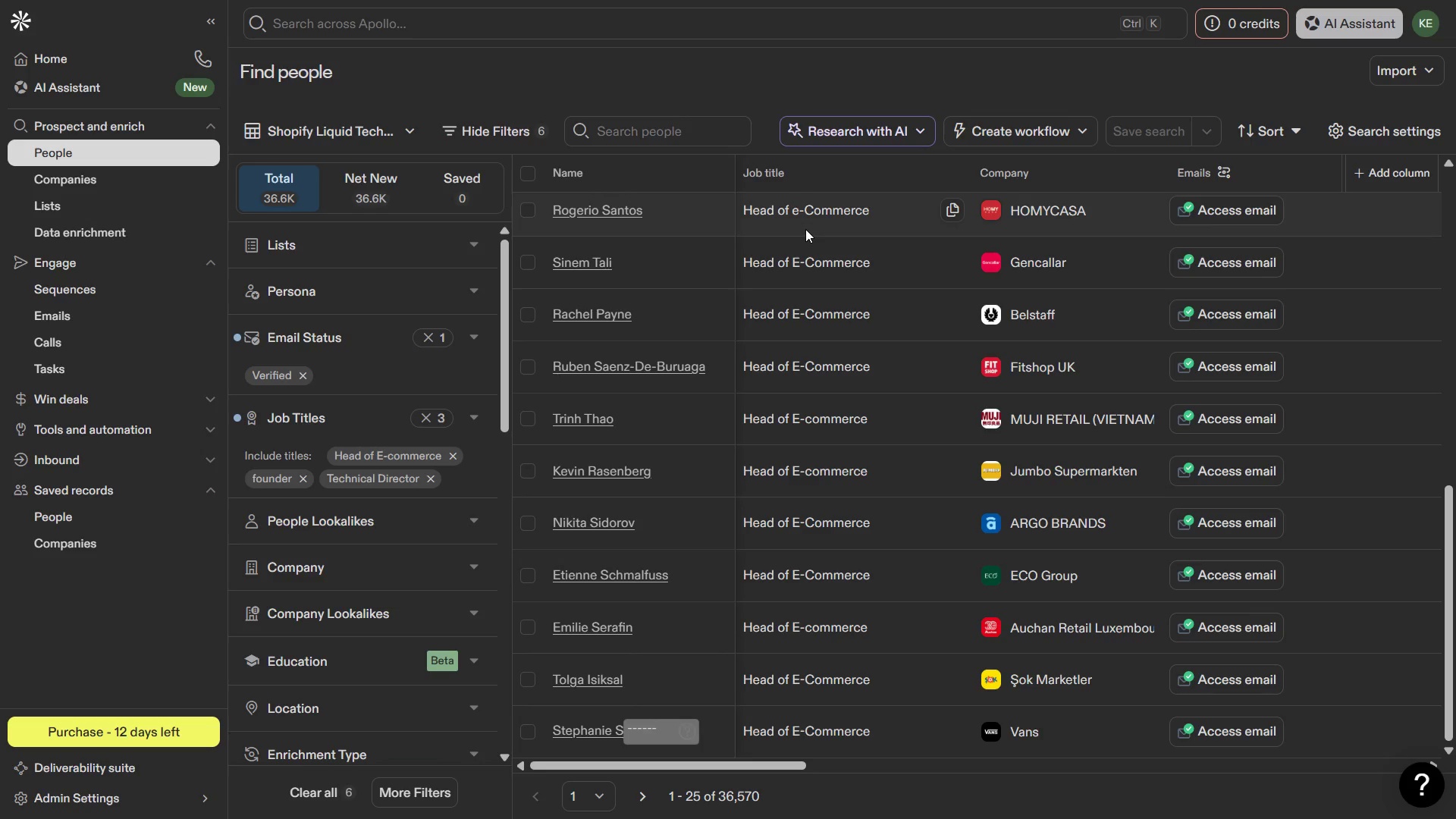 
key(Meta+MetaLeft)
 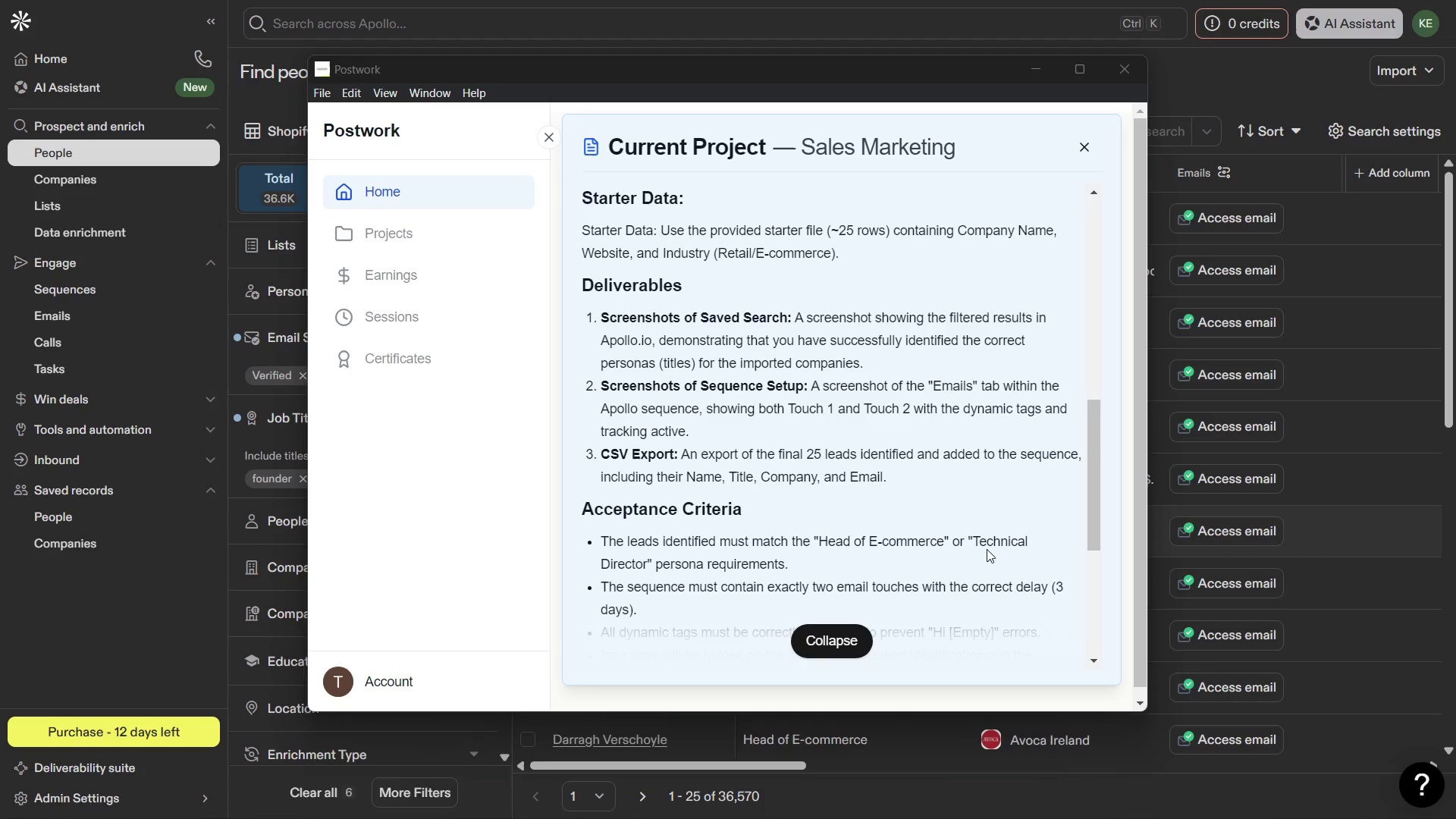 
key(Meta+7)